 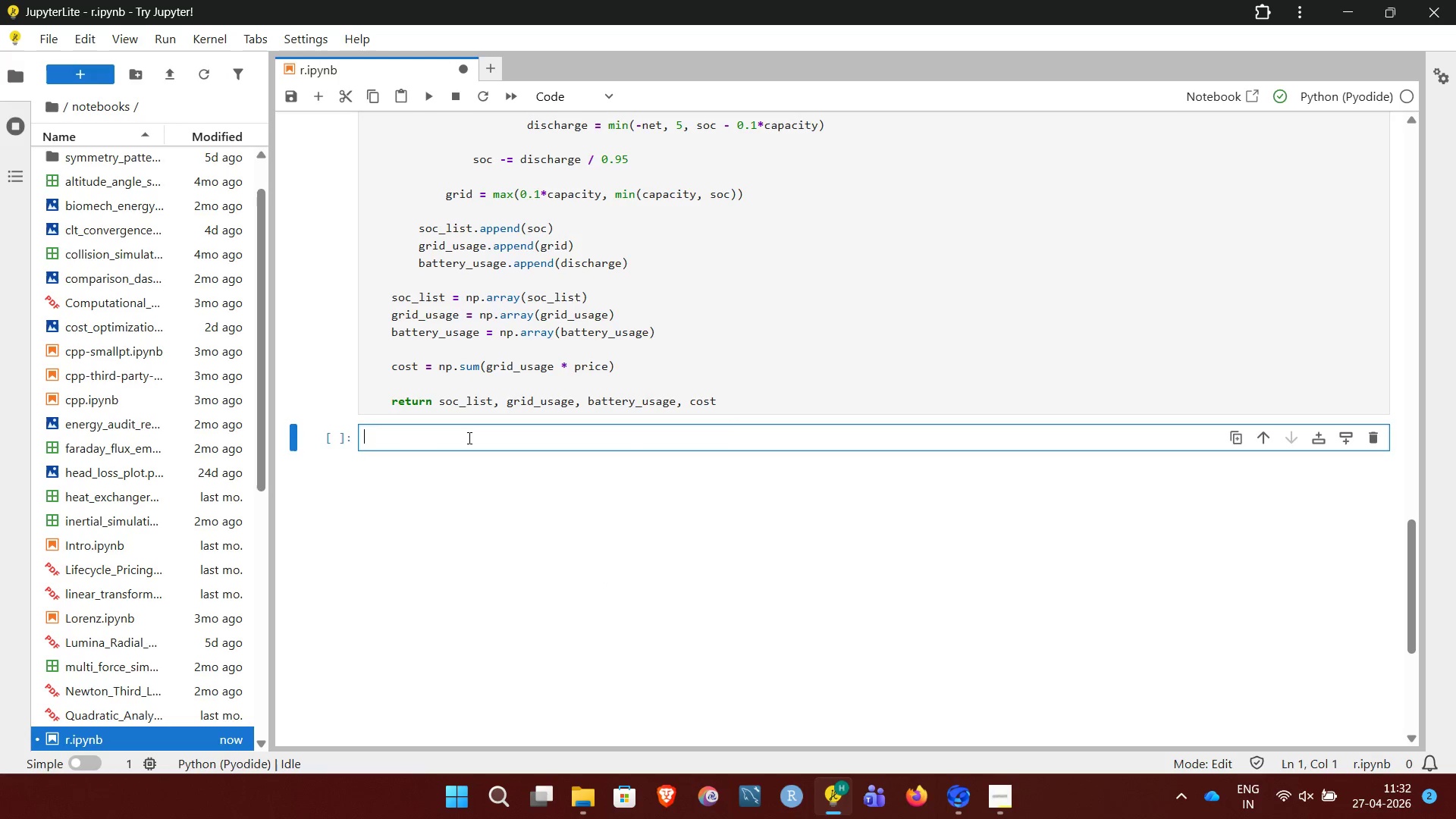 
key(Shift+3)
 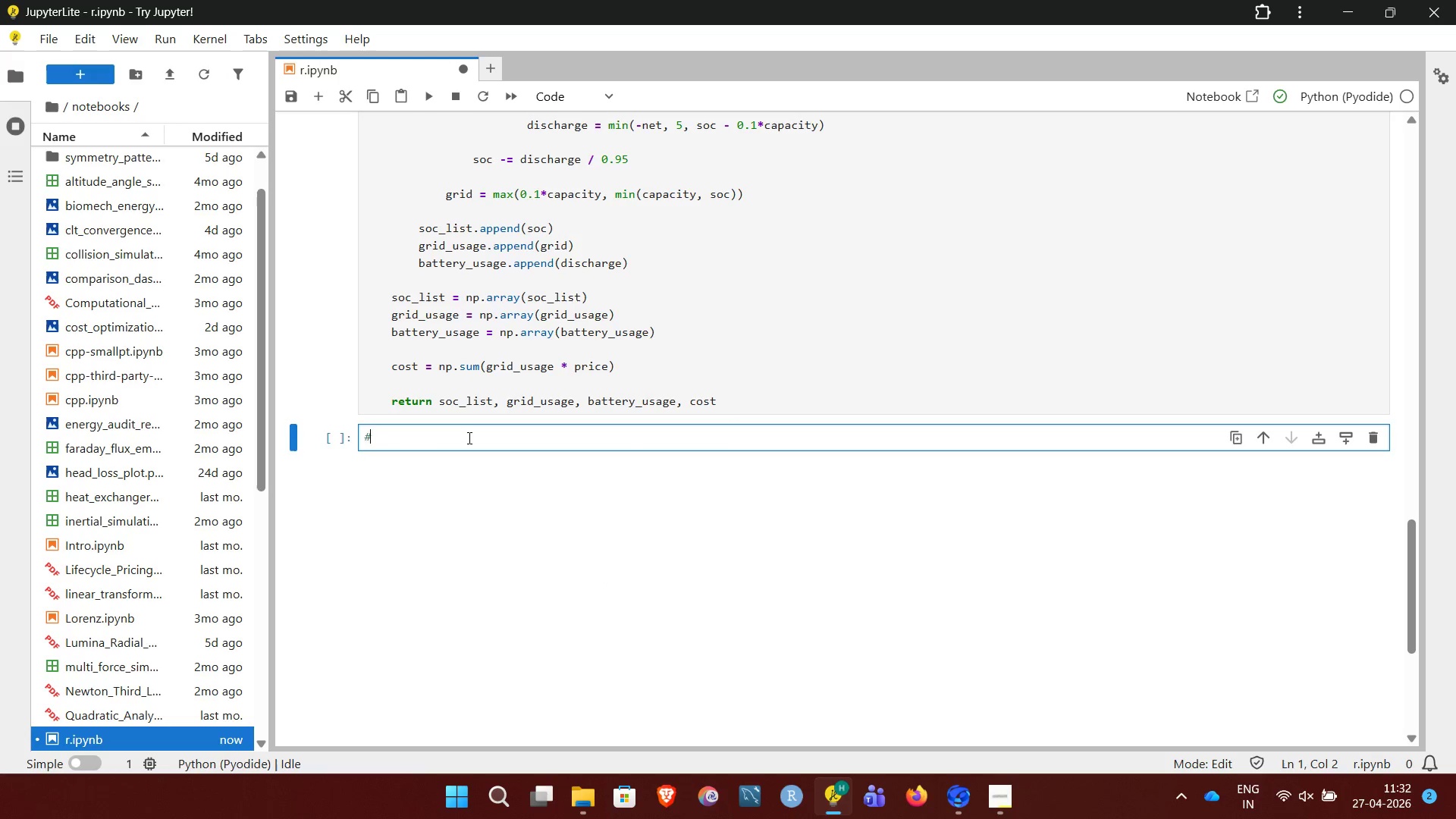 
key(Space)
 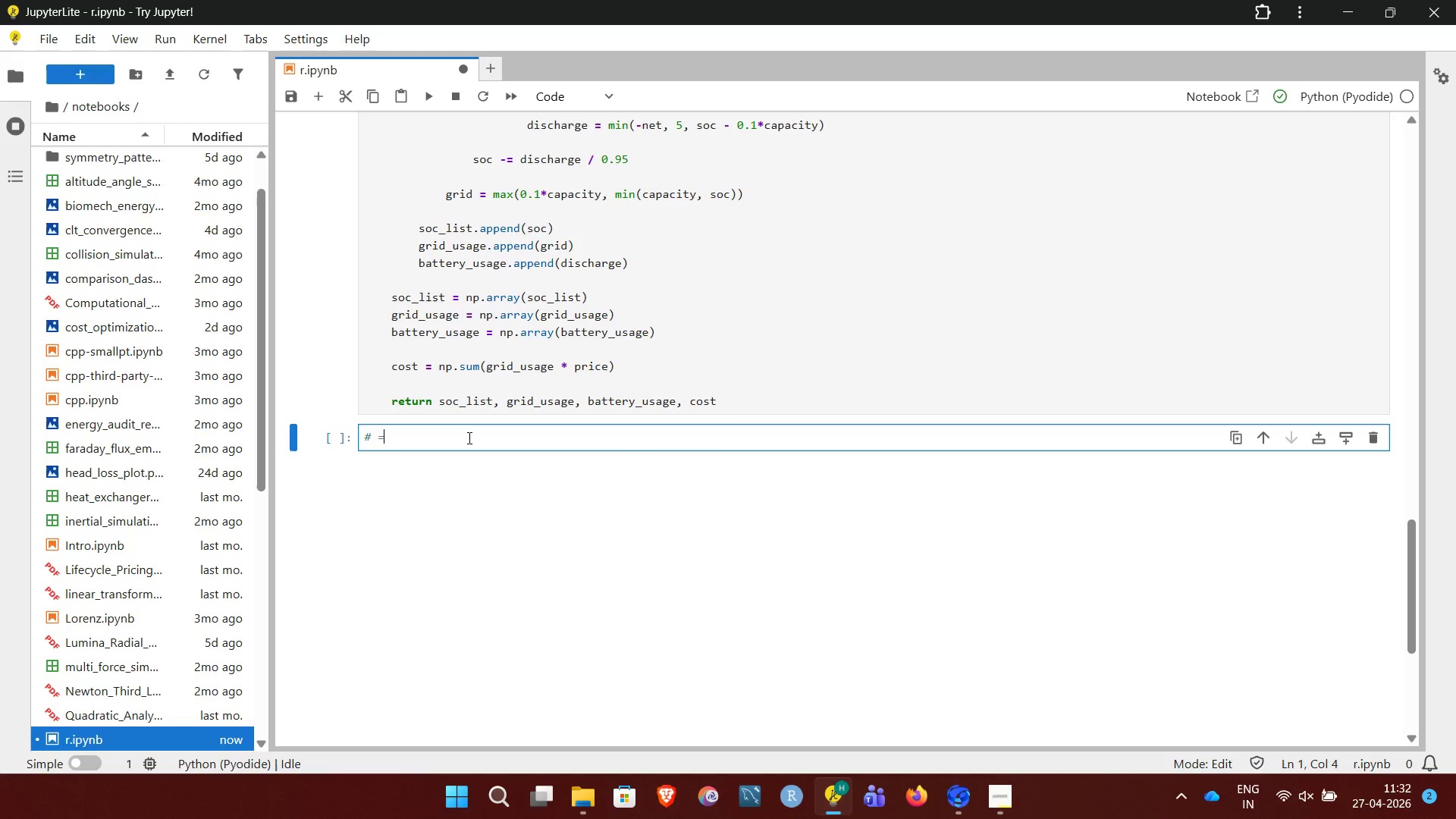 
hold_key(key=Equal, duration=1.5)
 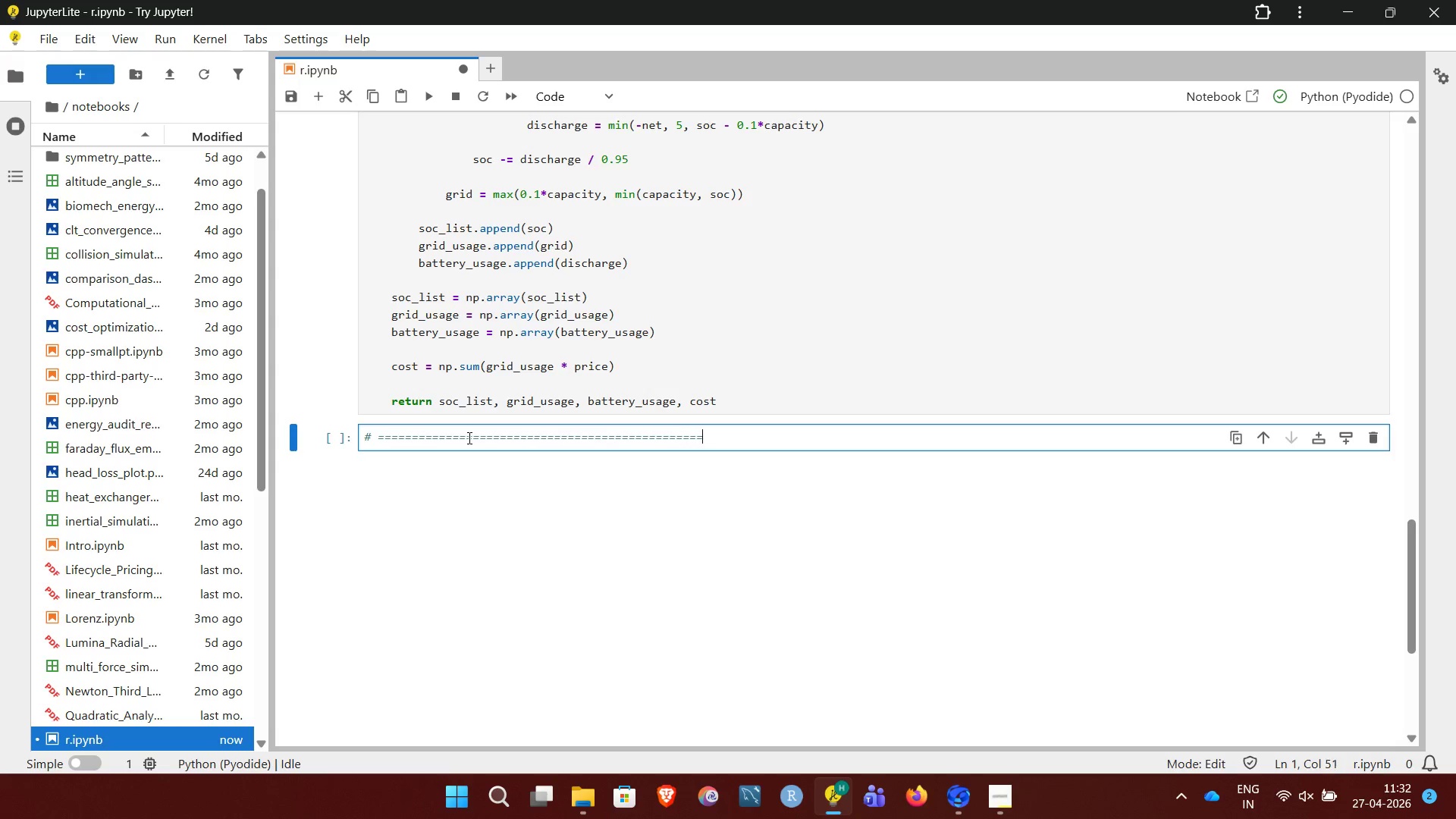 
hold_key(key=Equal, duration=0.41)
 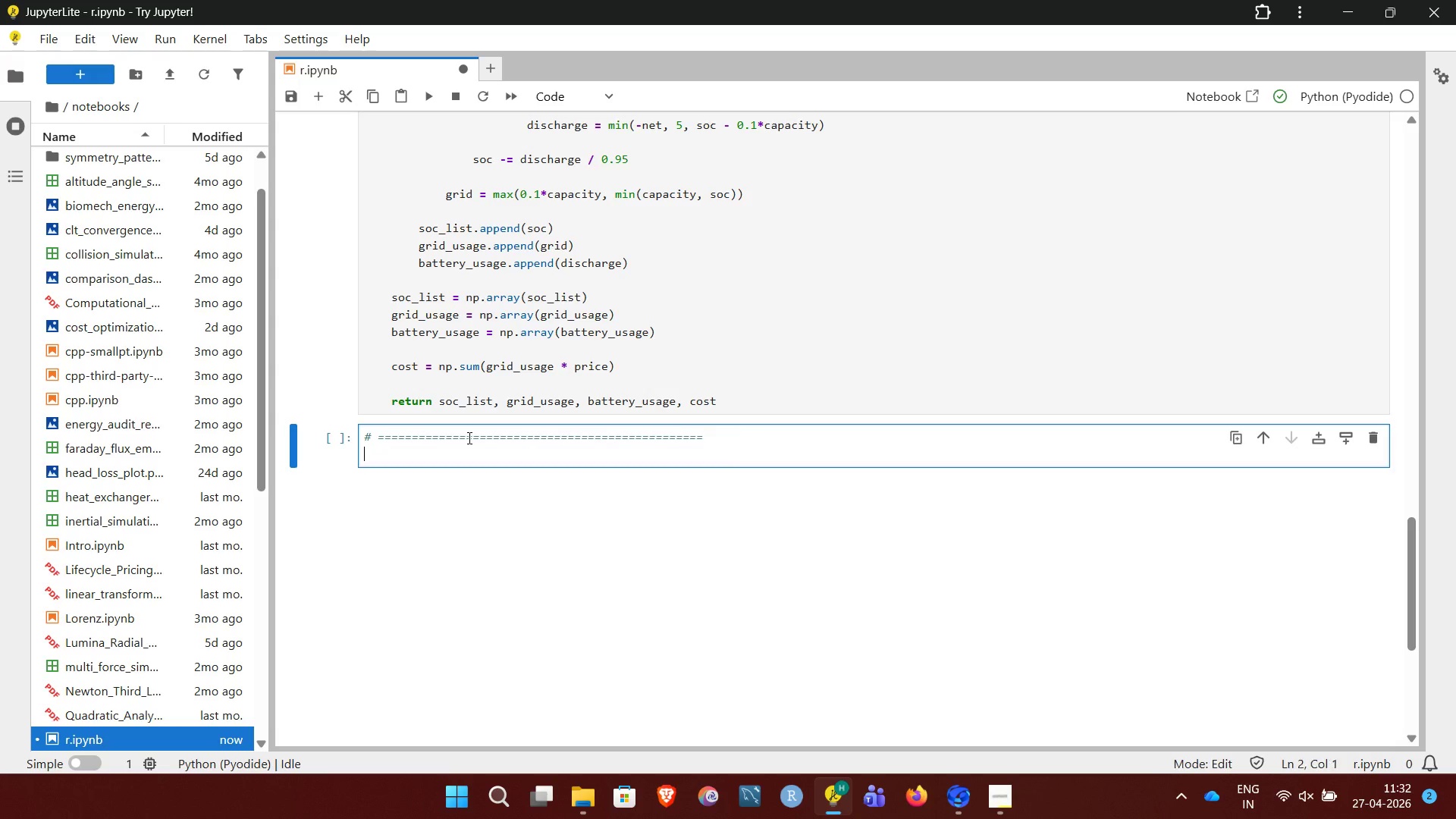 
key(Enter)
 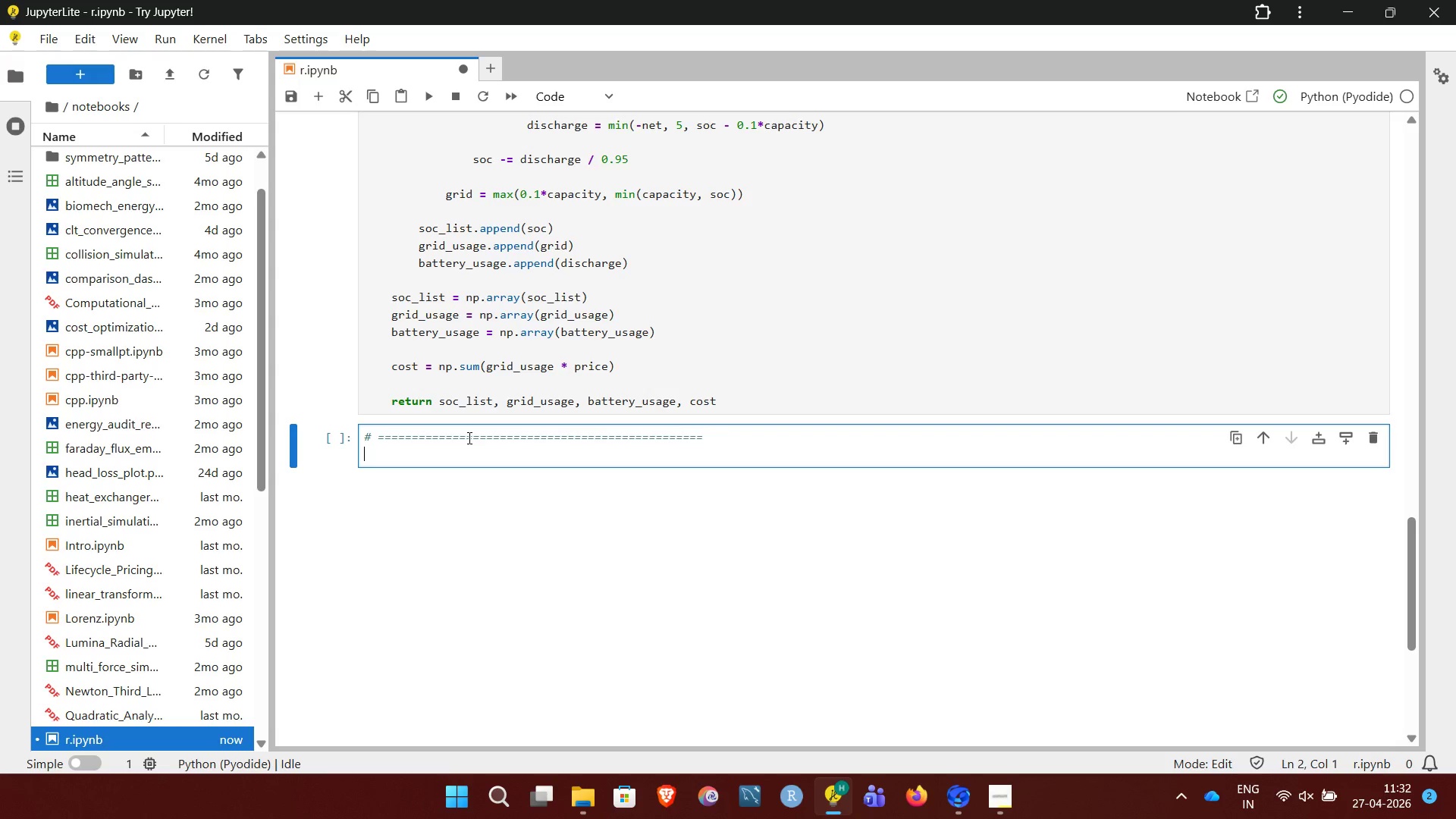 
type(# Run Stratw)
key(Backspace)
type(egies)
 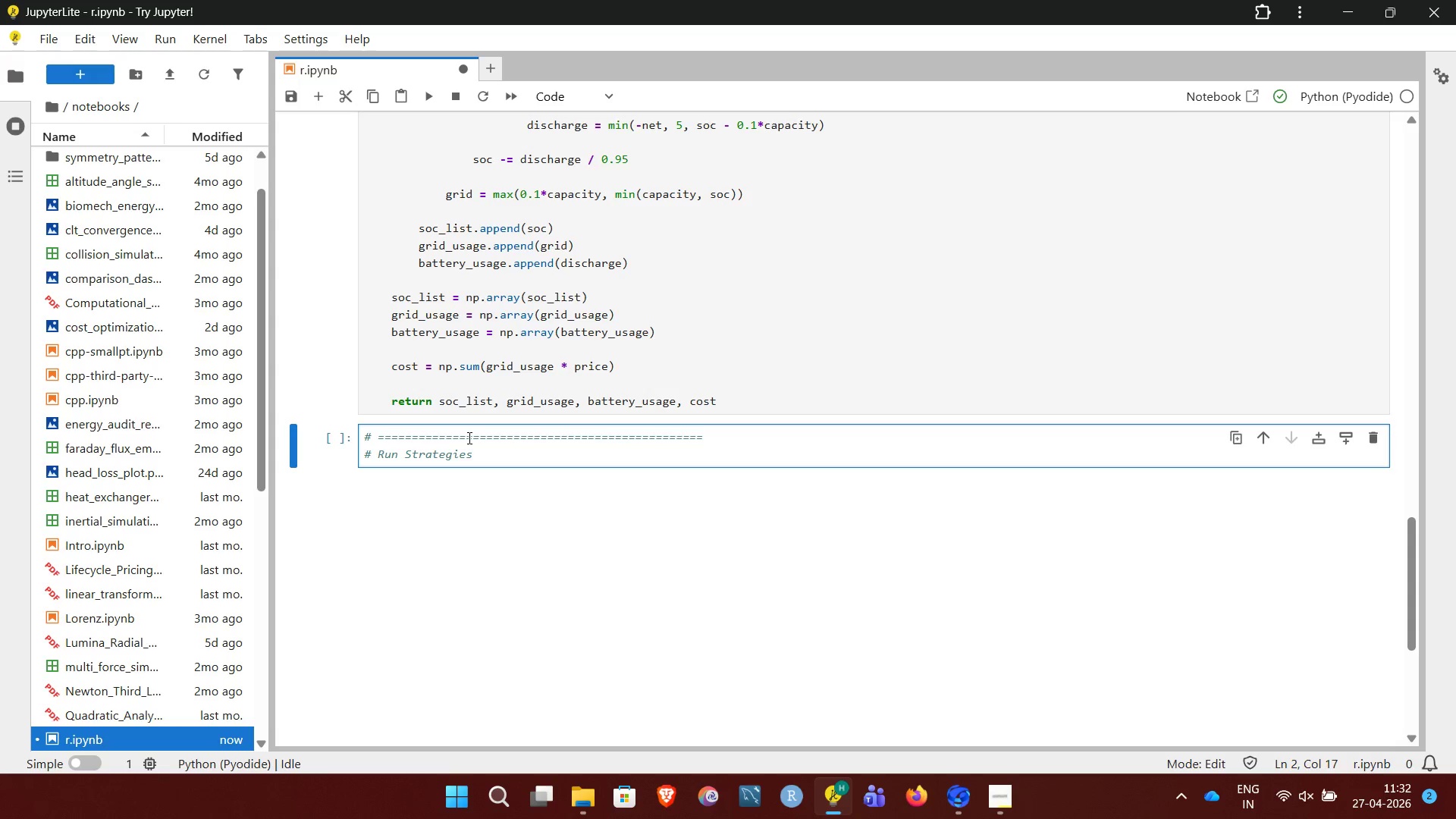 
key(Enter)
 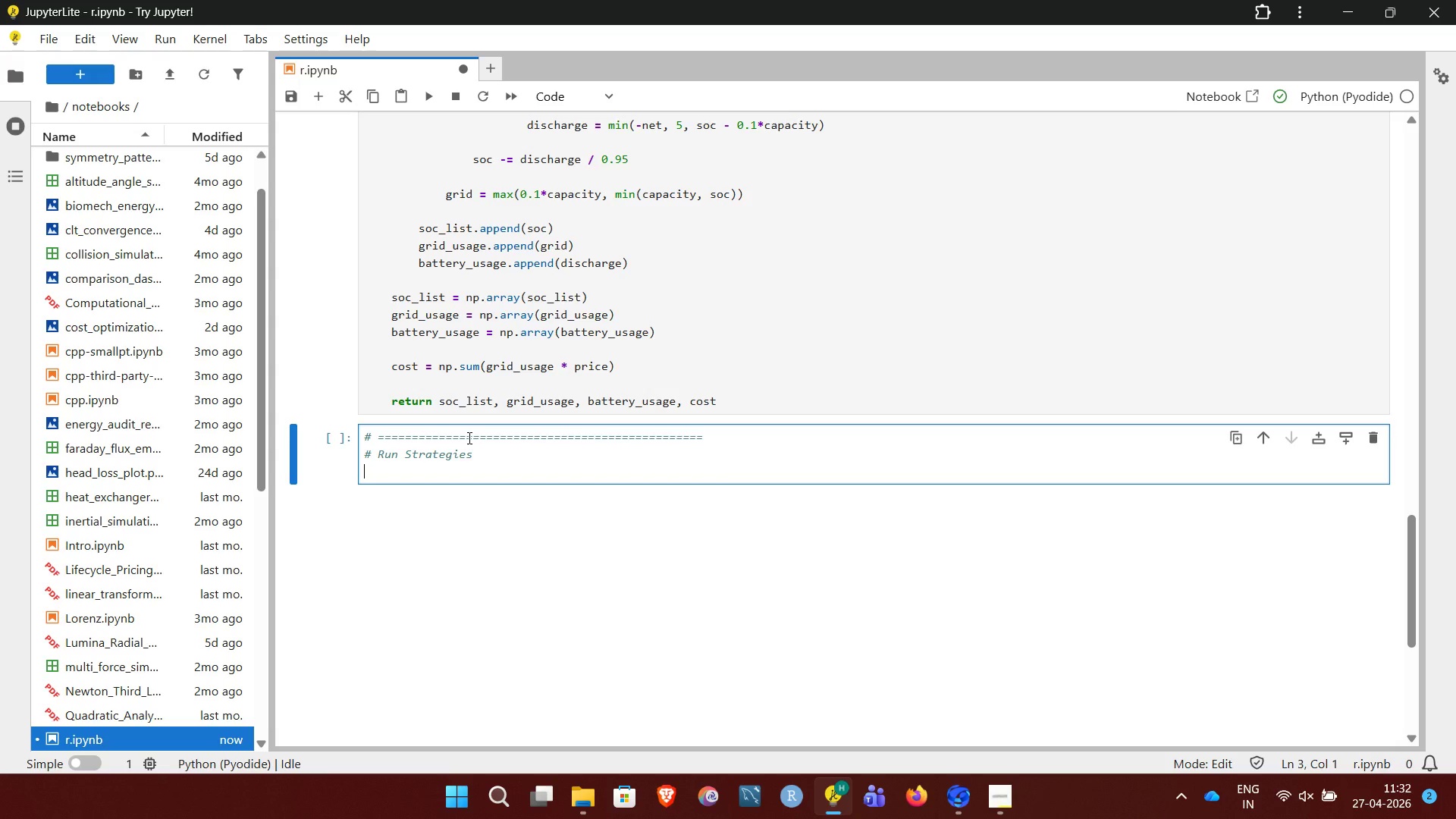 
key(Shift+ShiftLeft)
 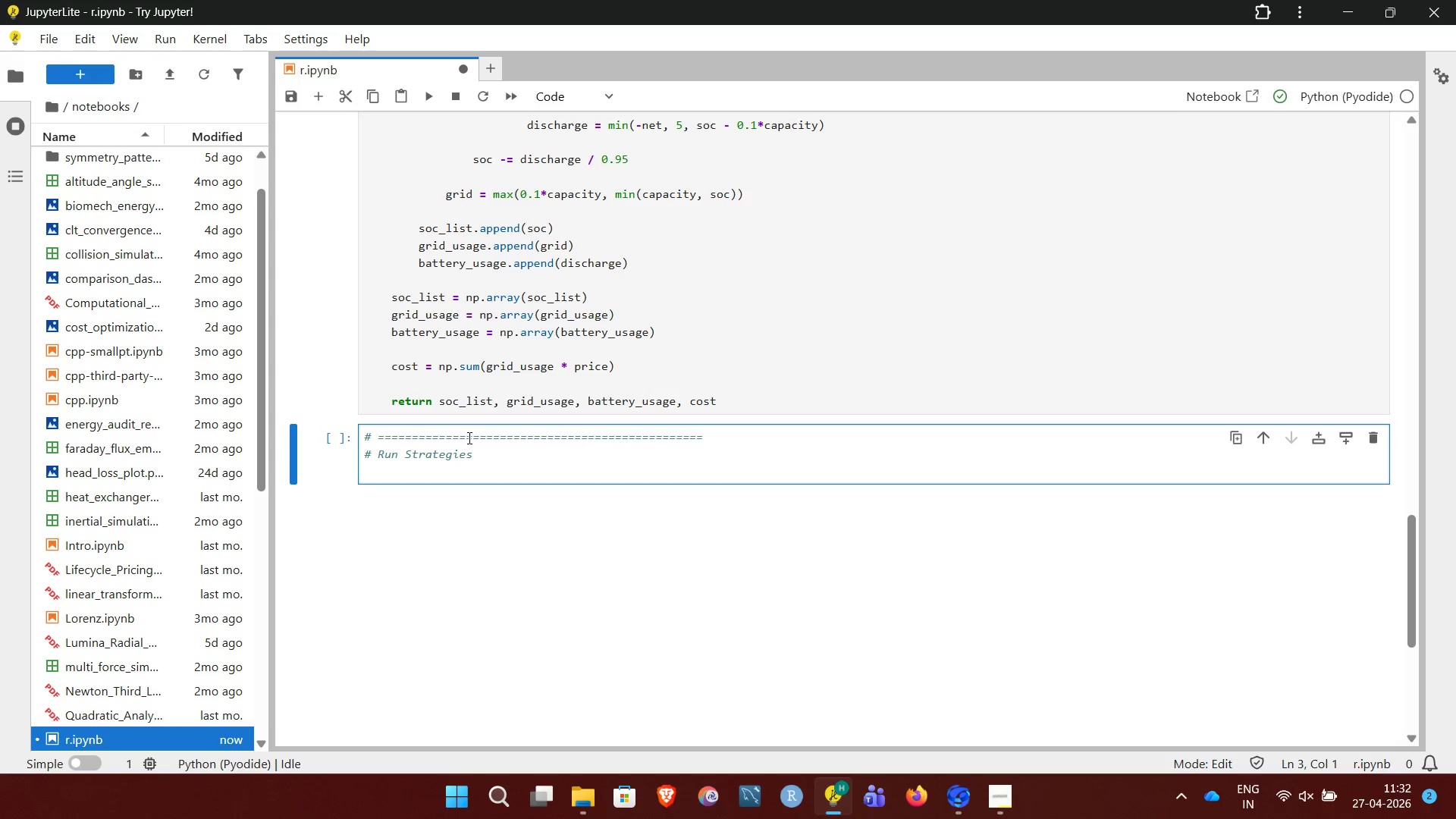 
key(Shift+3)
 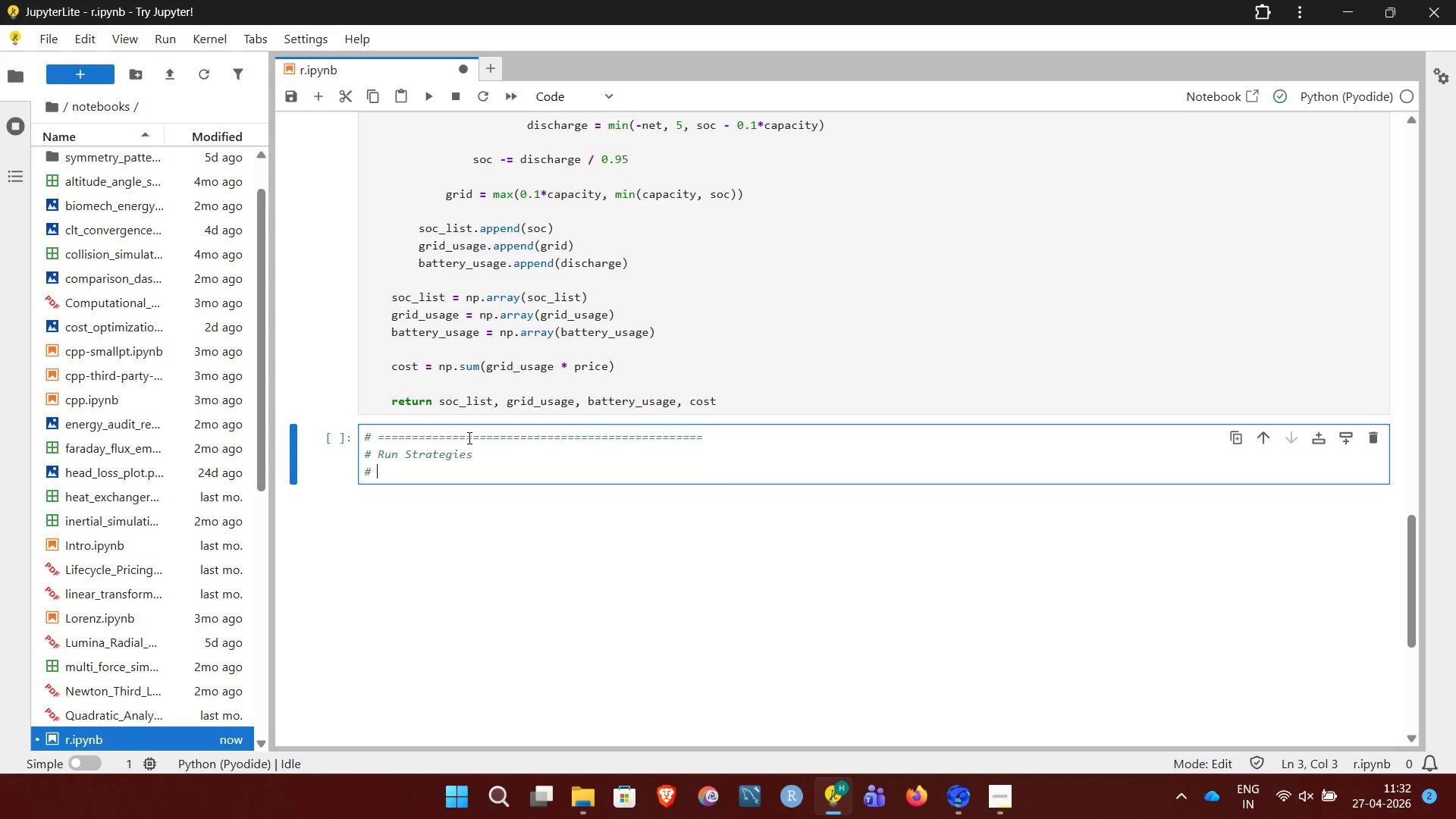 
key(Space)
 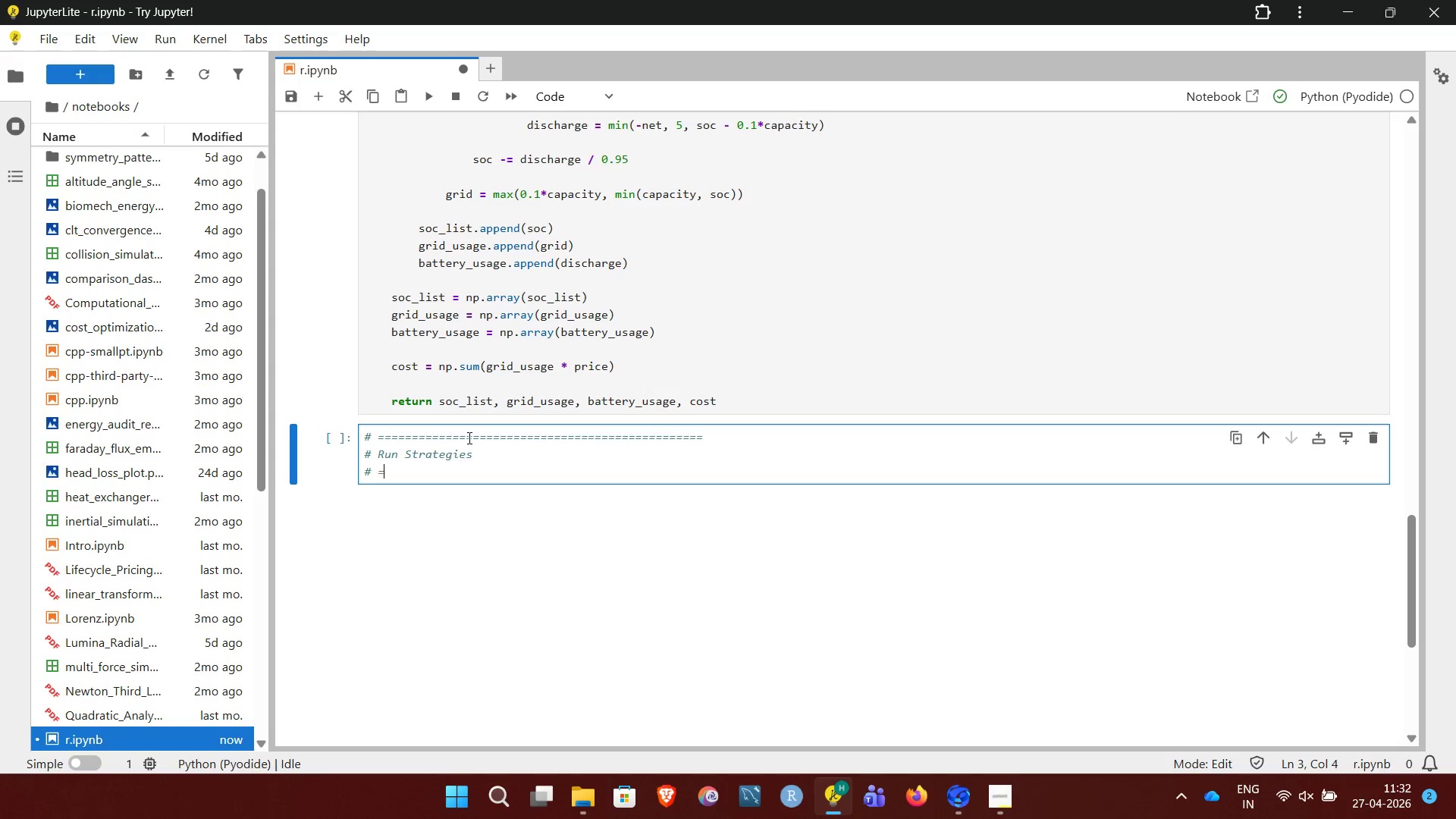 
hold_key(key=Equal, duration=0.72)
 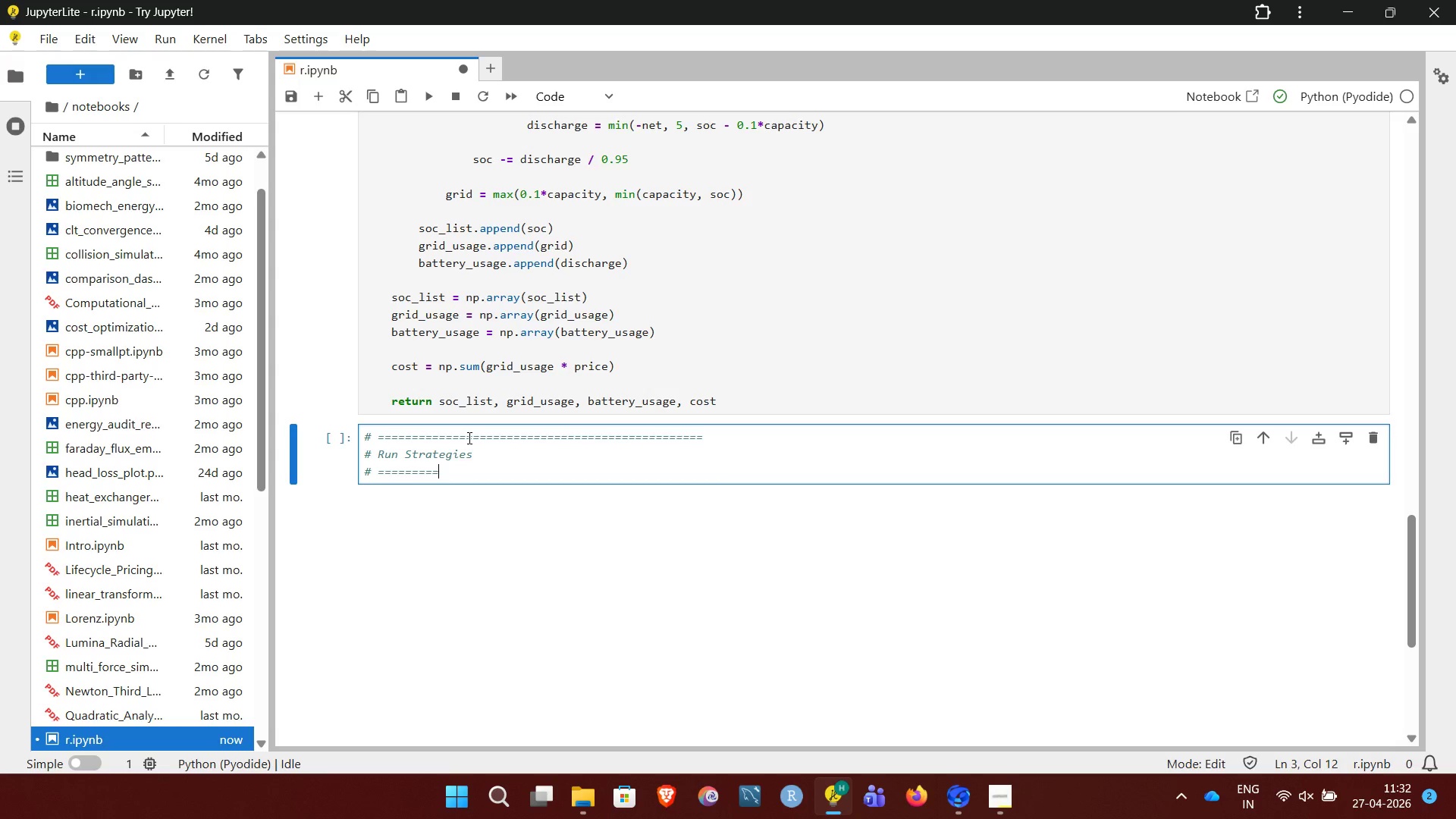 
hold_key(key=Equal, duration=1.5)
 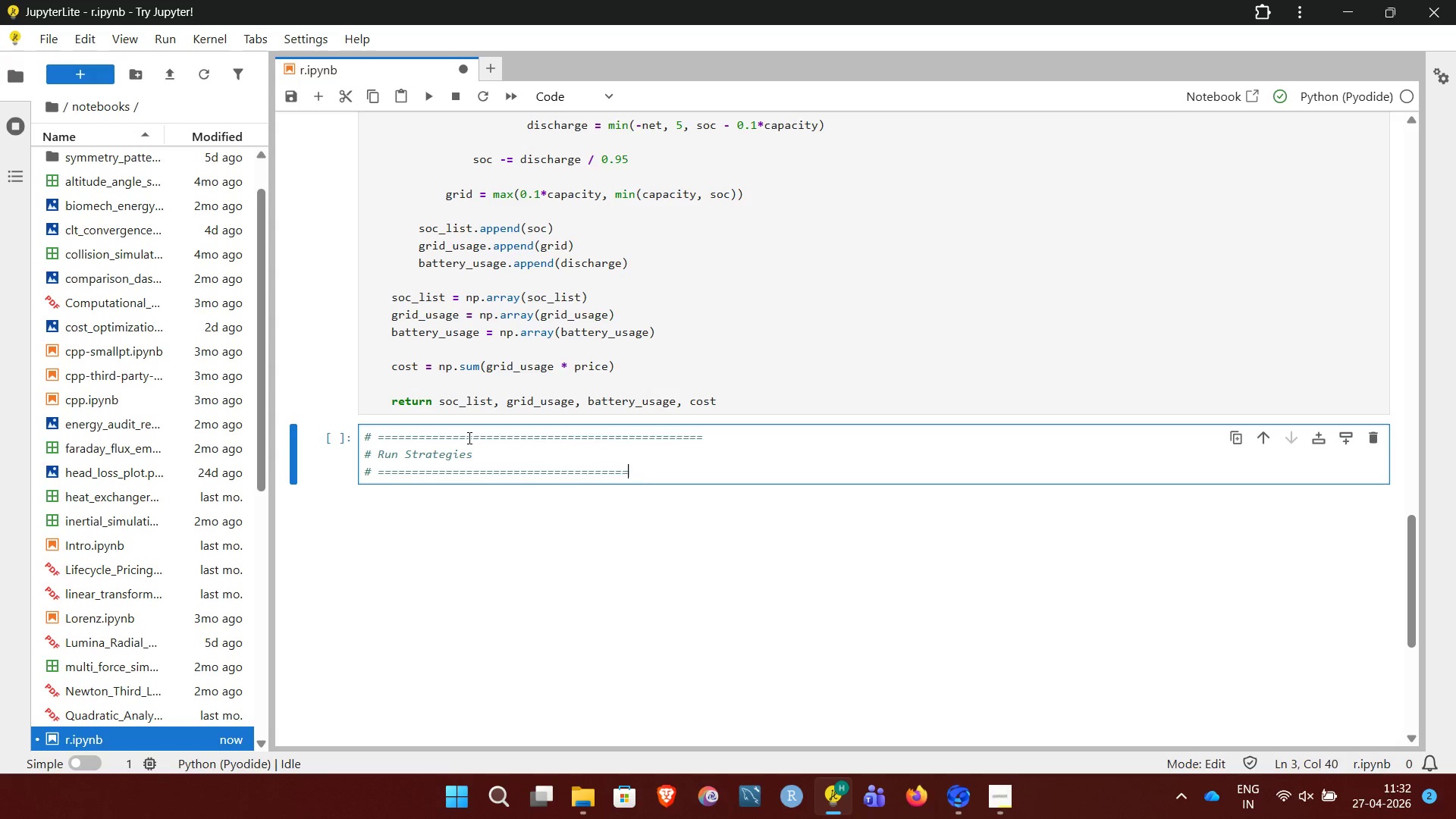 
hold_key(key=Equal, duration=0.83)
 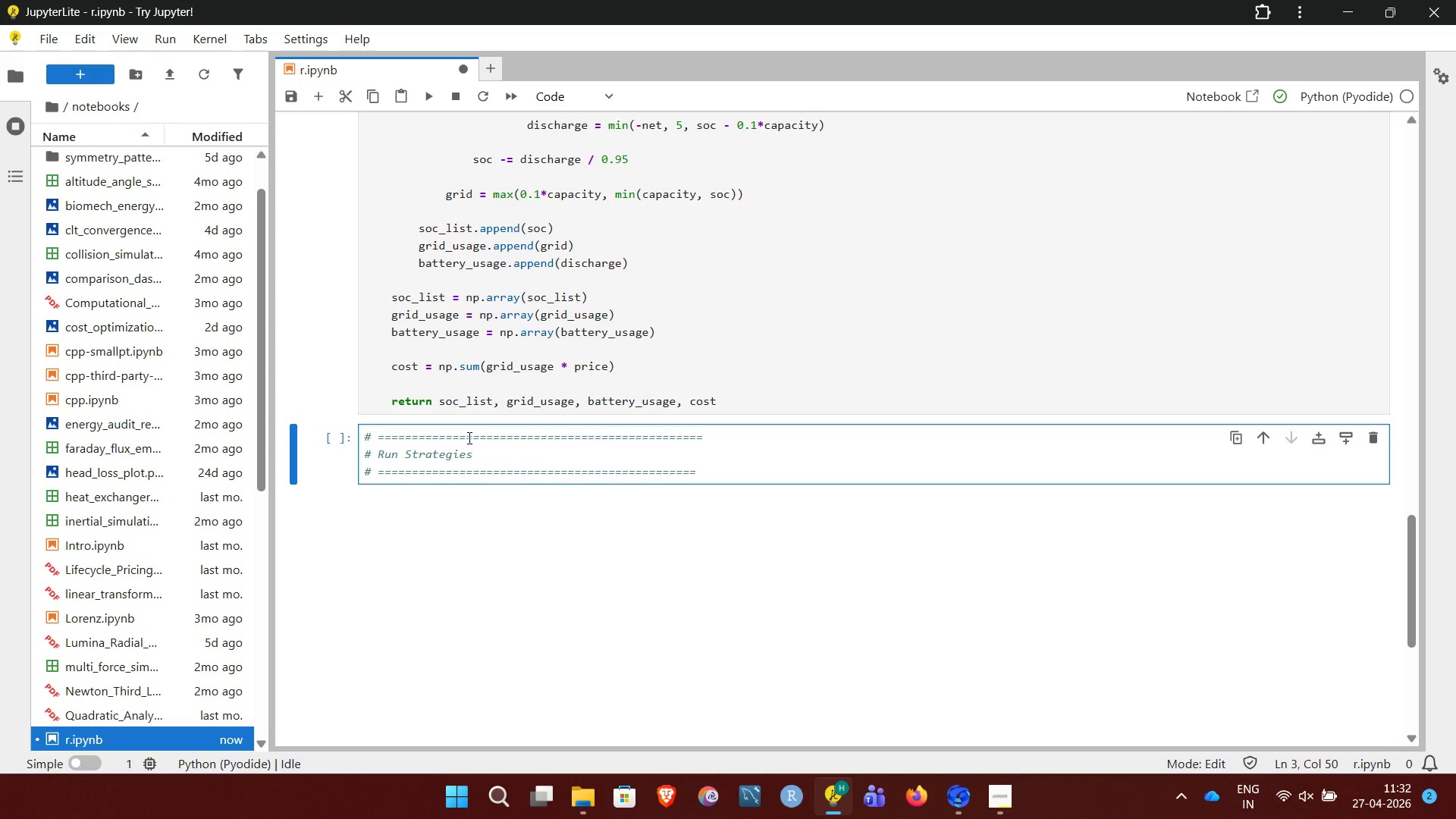 
key(Equal)
 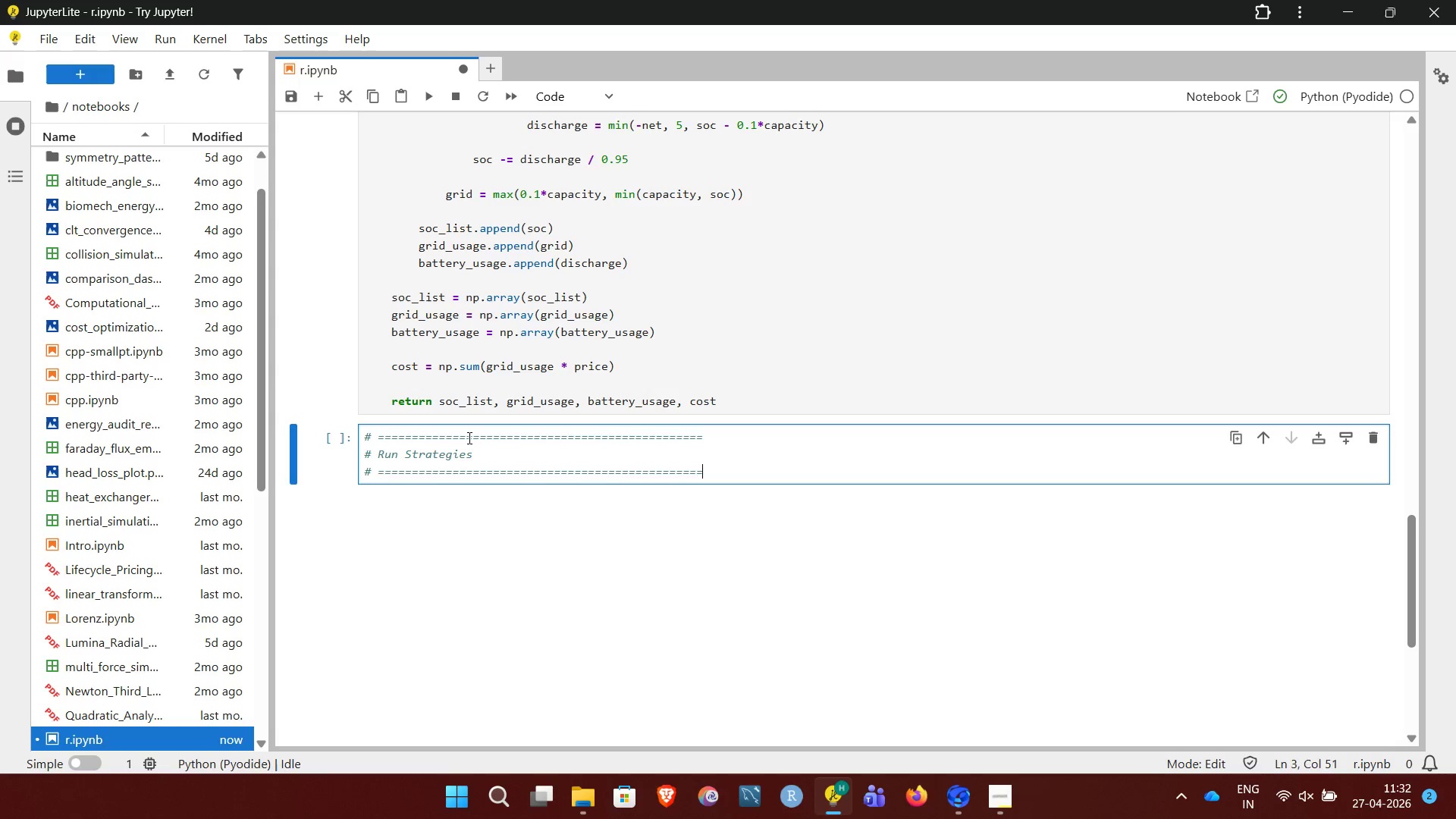 
key(Enter)
 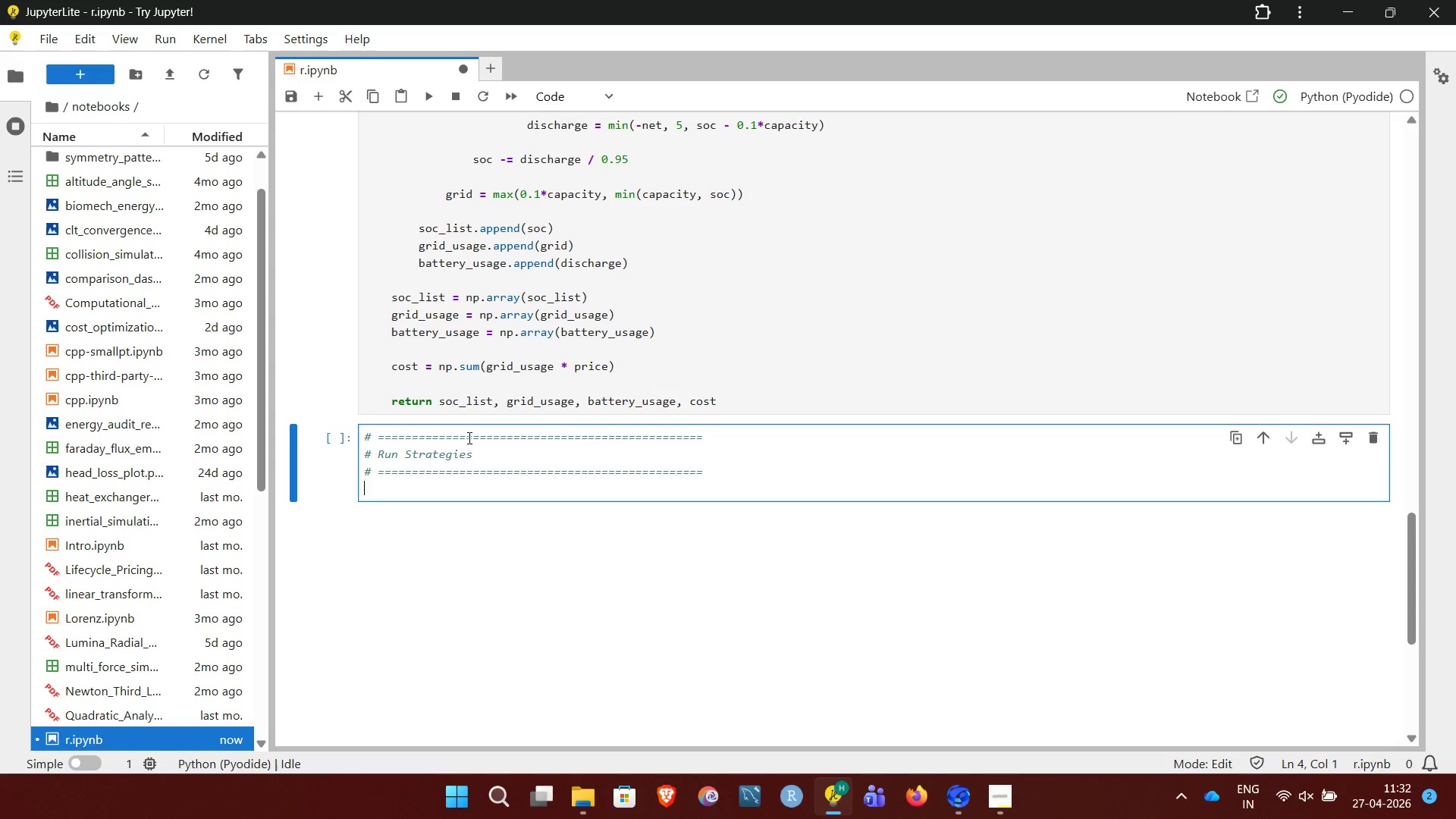 
key(Enter)
 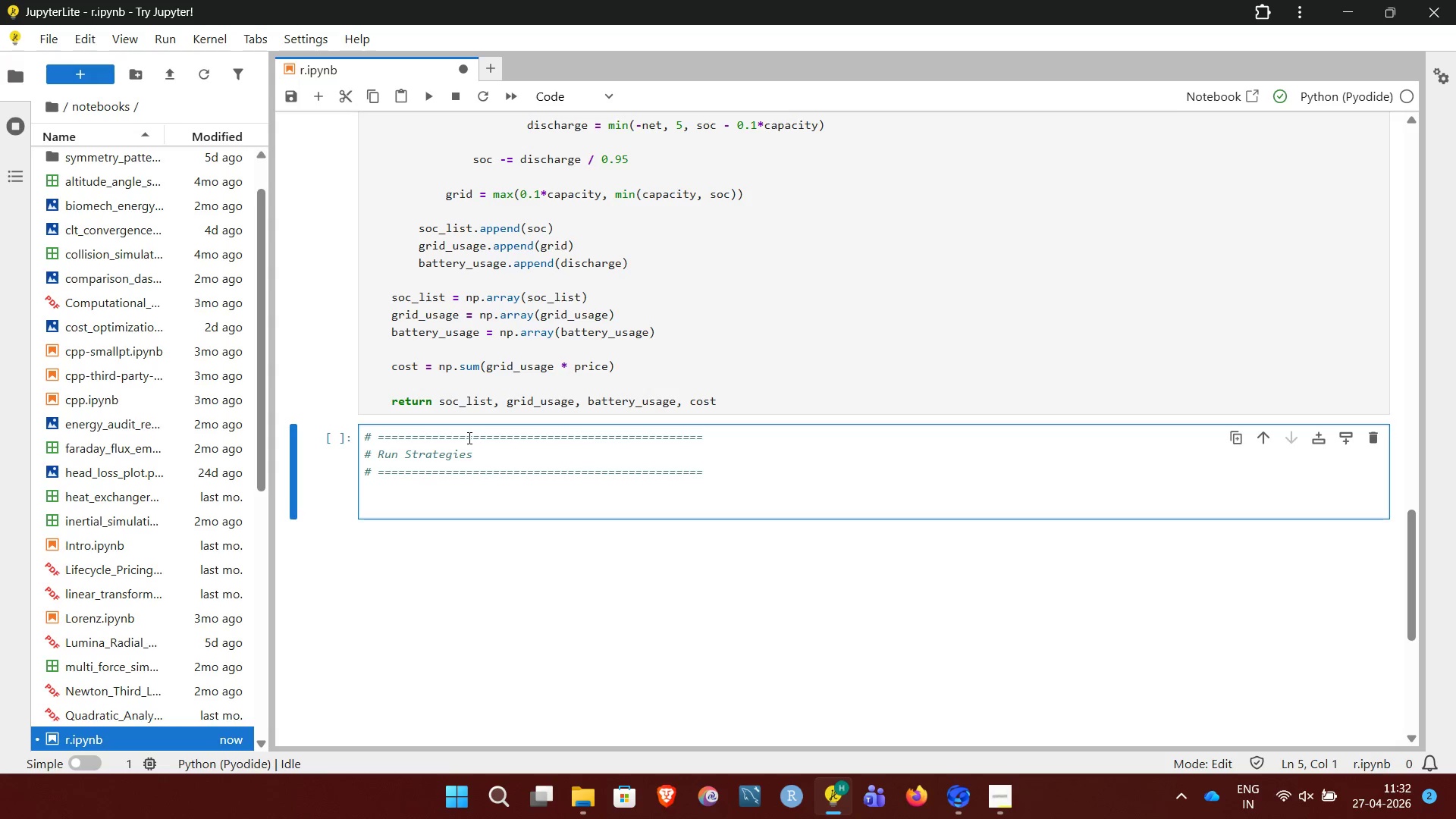 
type(strategies = ["baseline", basic)
key(Backspace)
key(Backspace)
key(Backspace)
key(Backspace)
key(Backspace)
key(Backspace)
type( "basic", "peak"])
 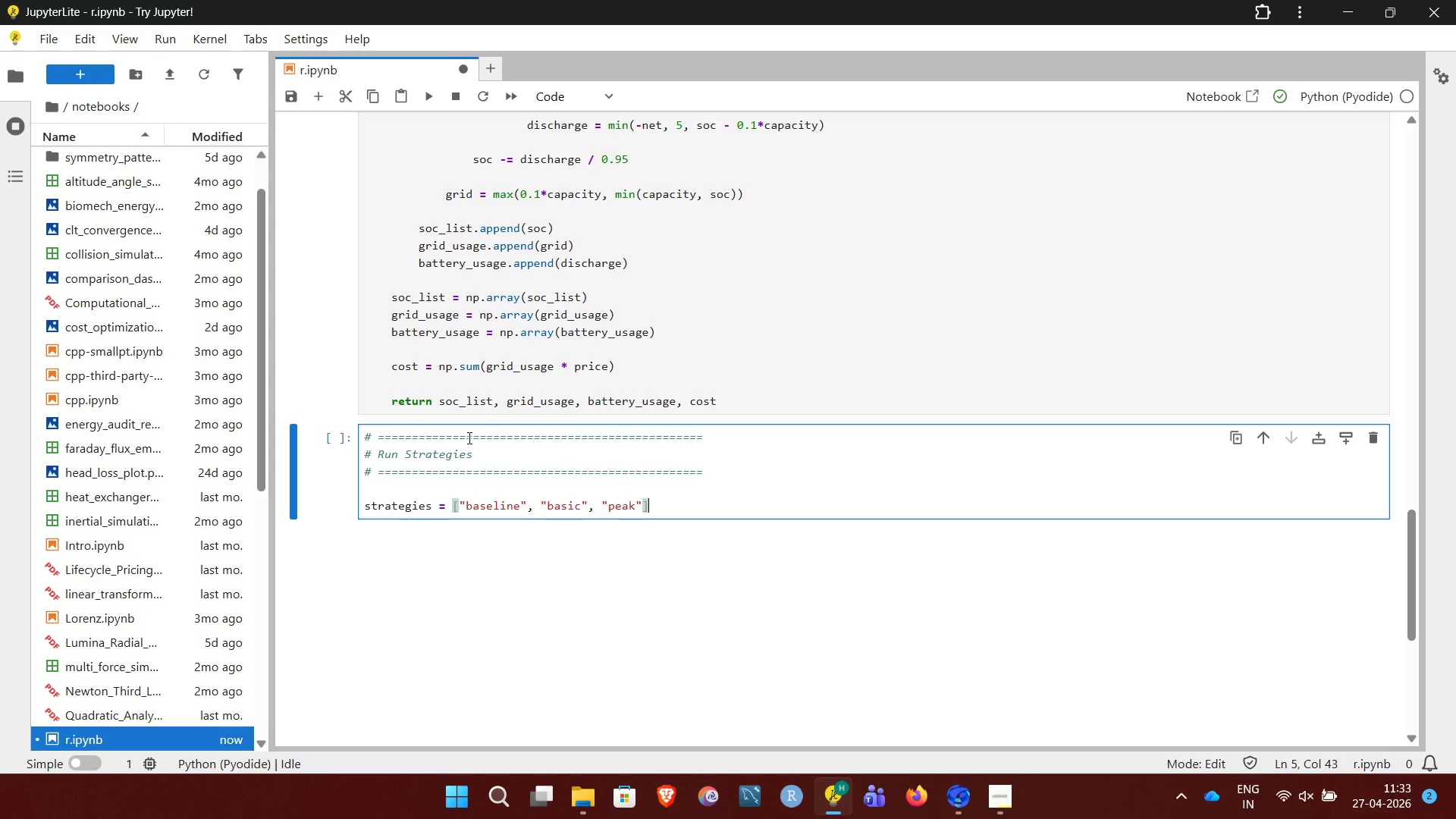 
key(Enter)
 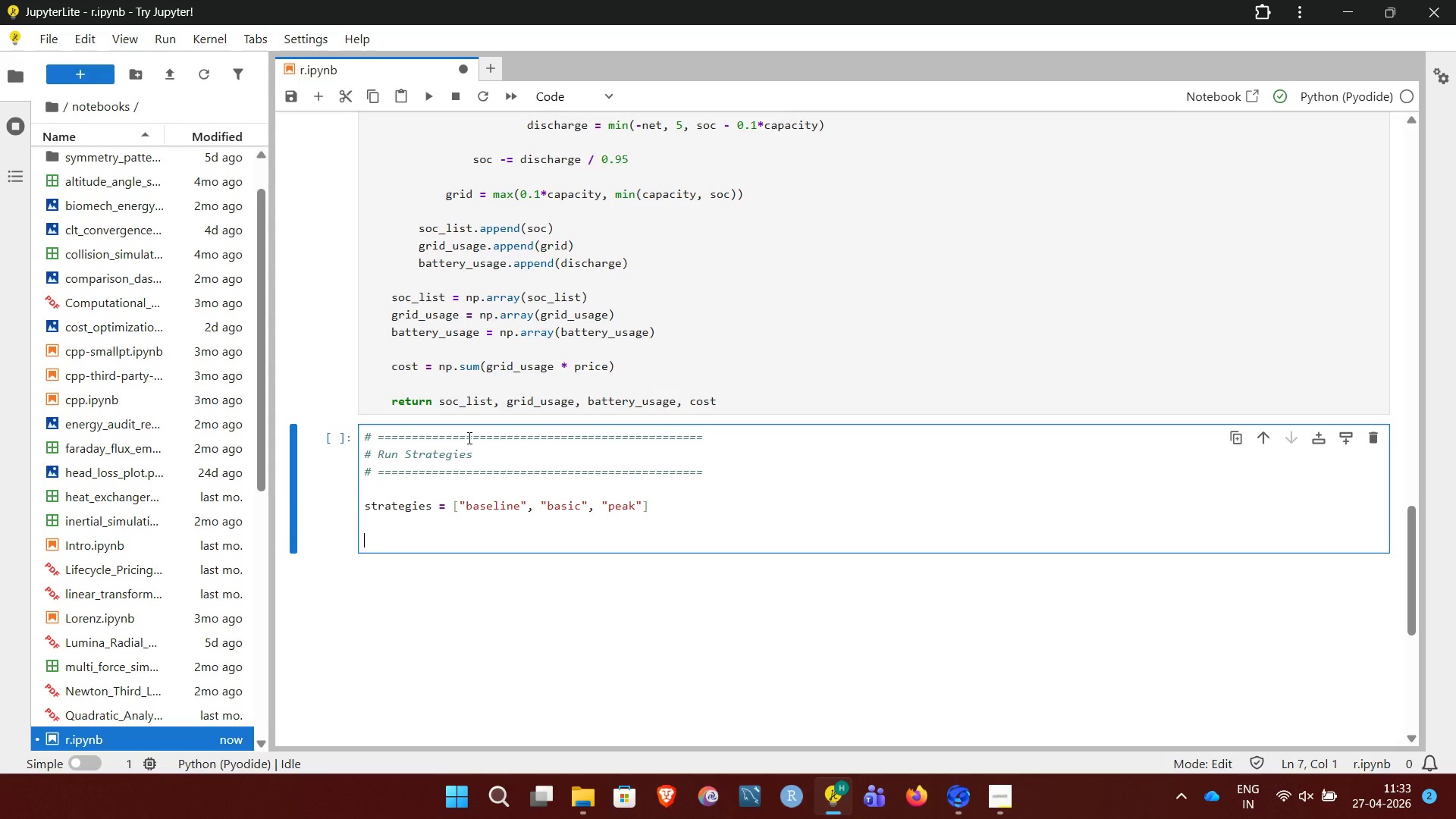 
key(Enter)
 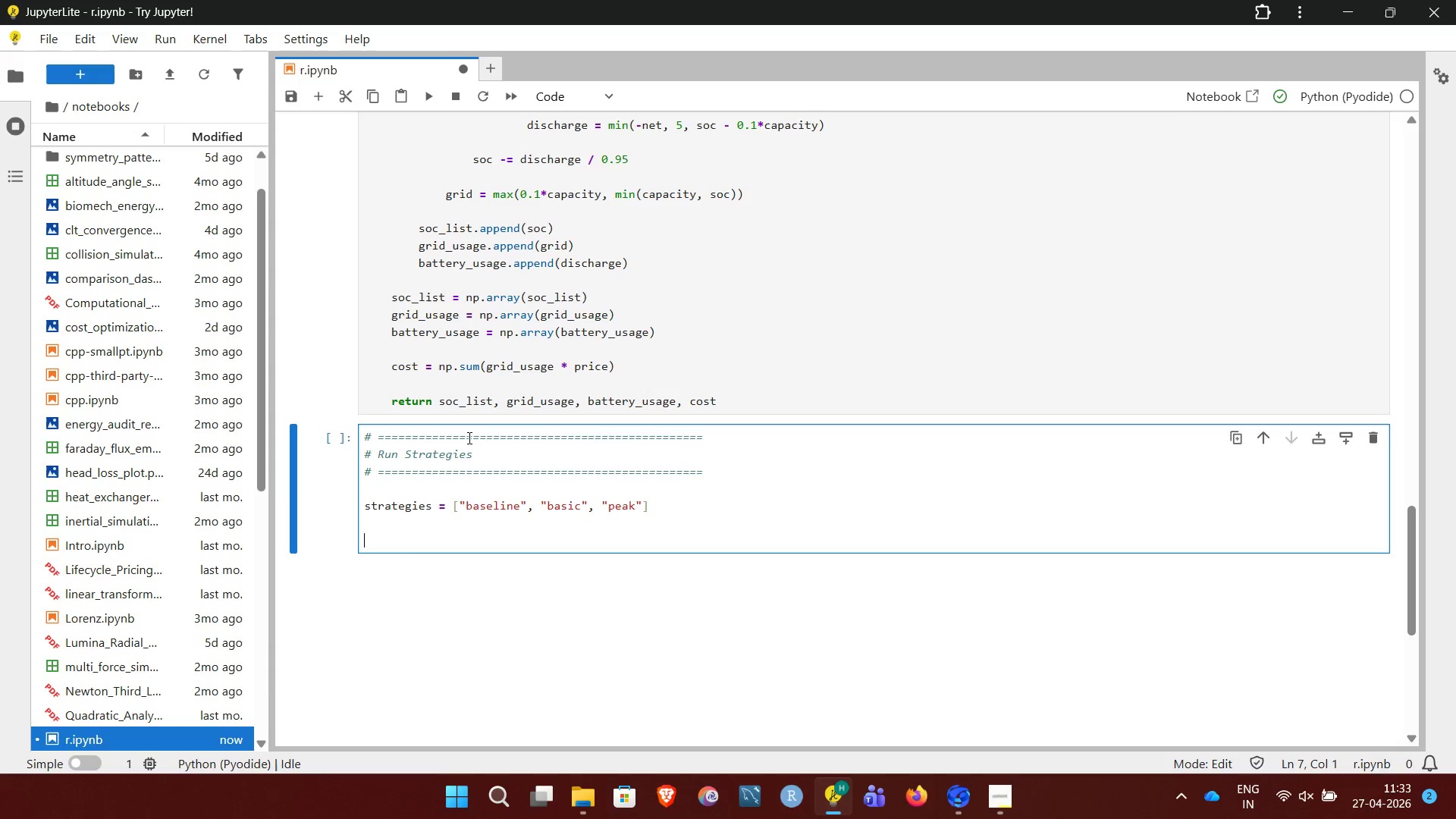 
type(results = {})
 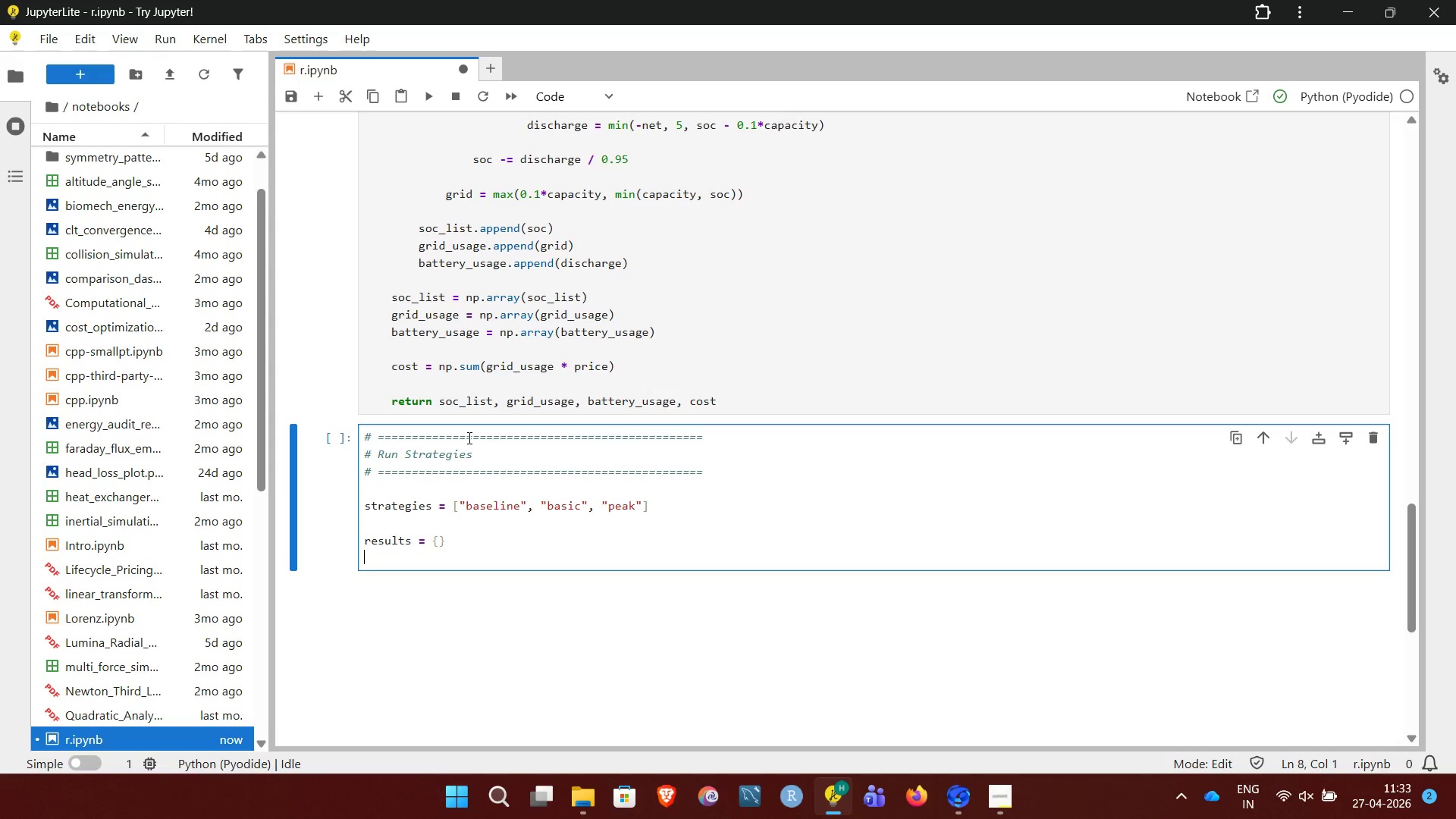 
 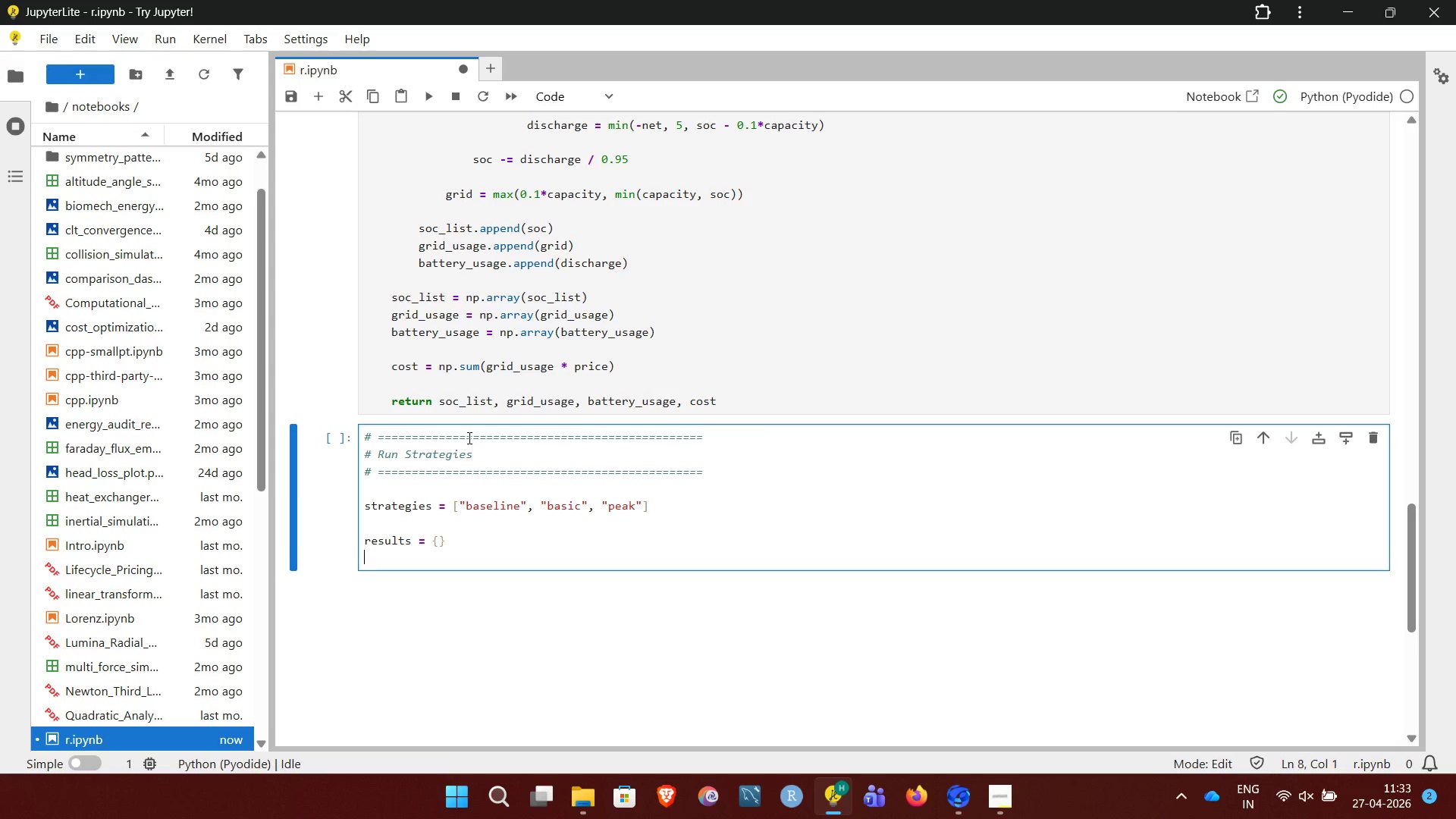 
key(Enter)
 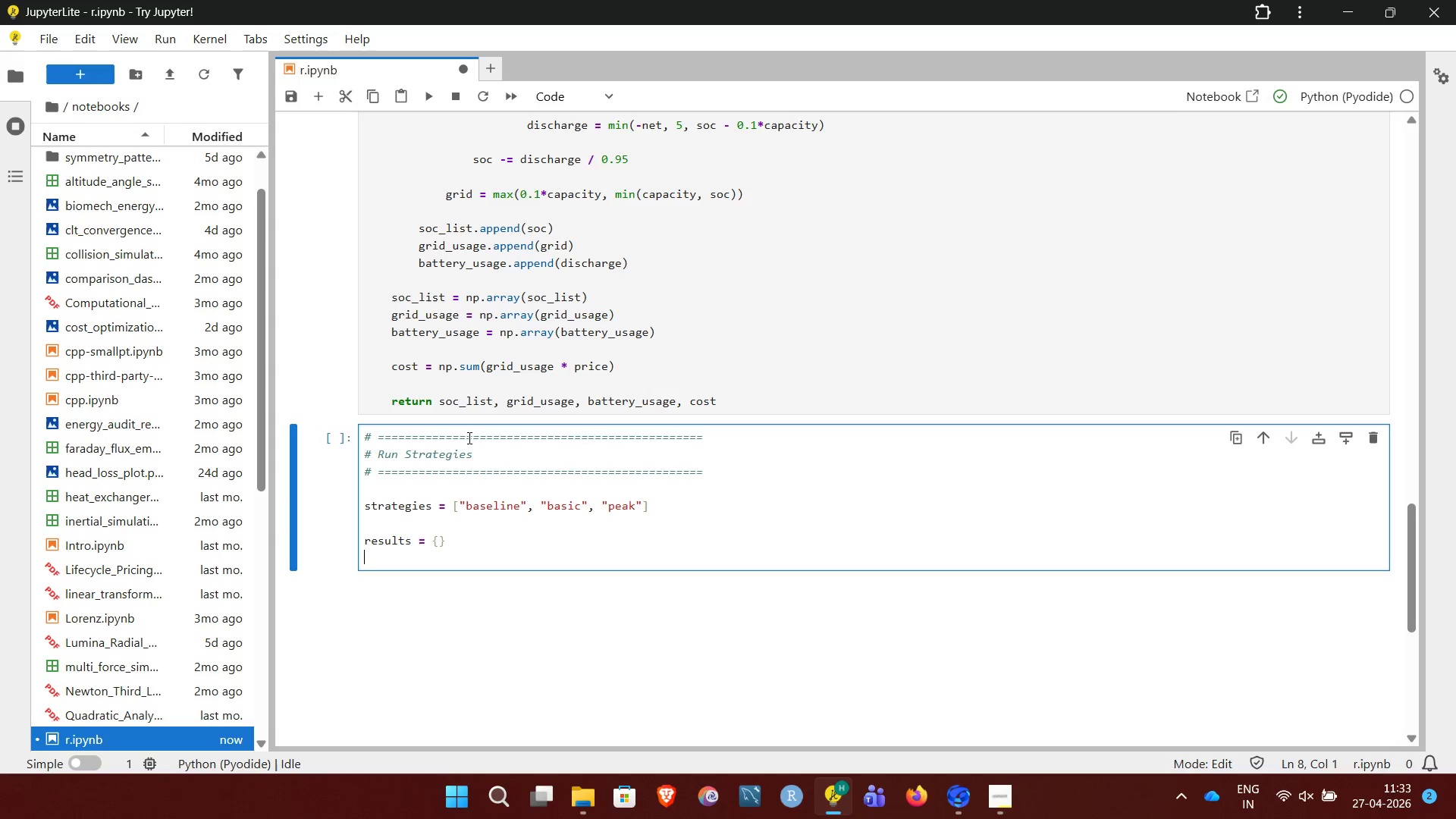 
type(soc_data = {})
 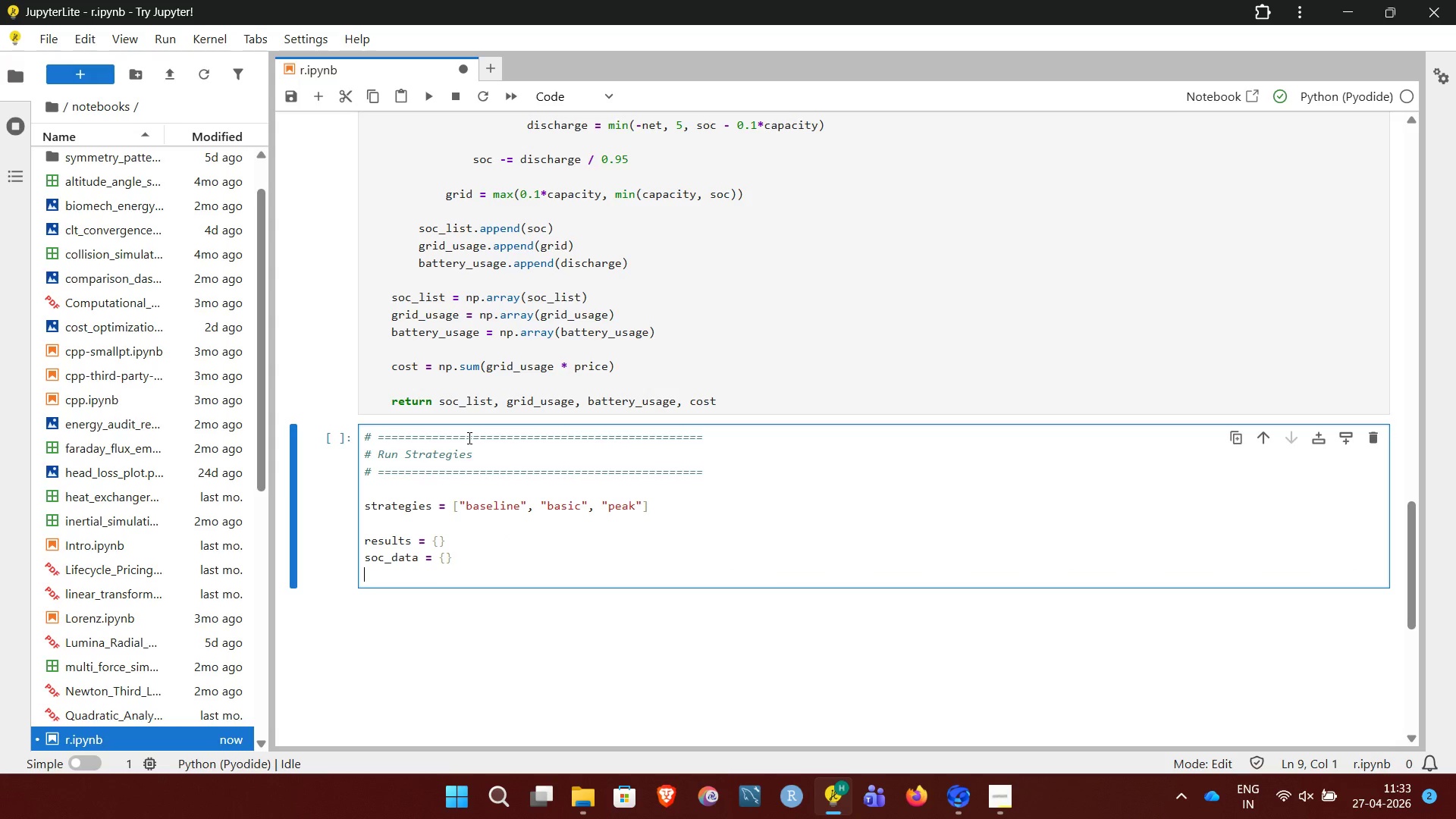 
 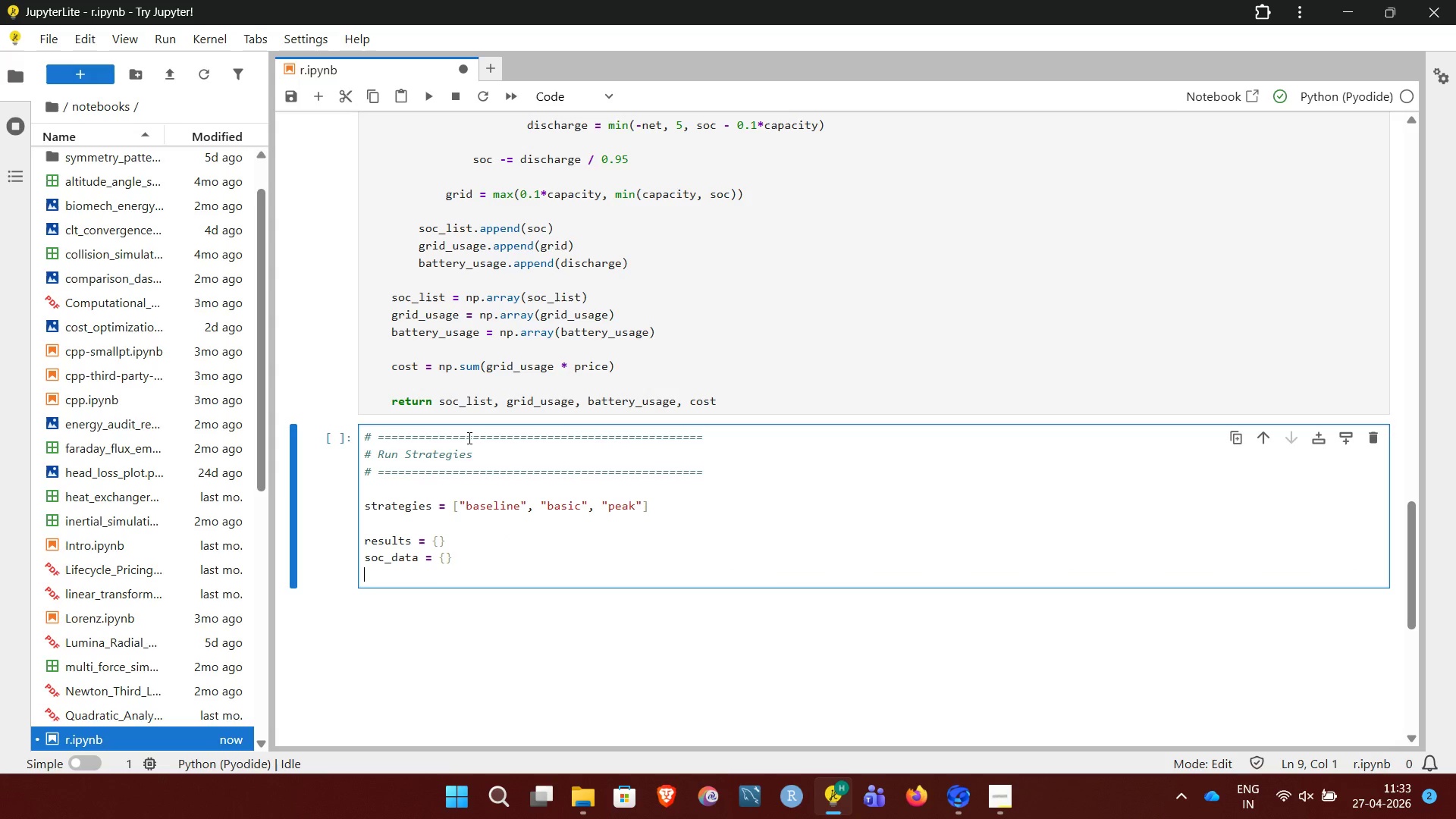 
key(Enter)
 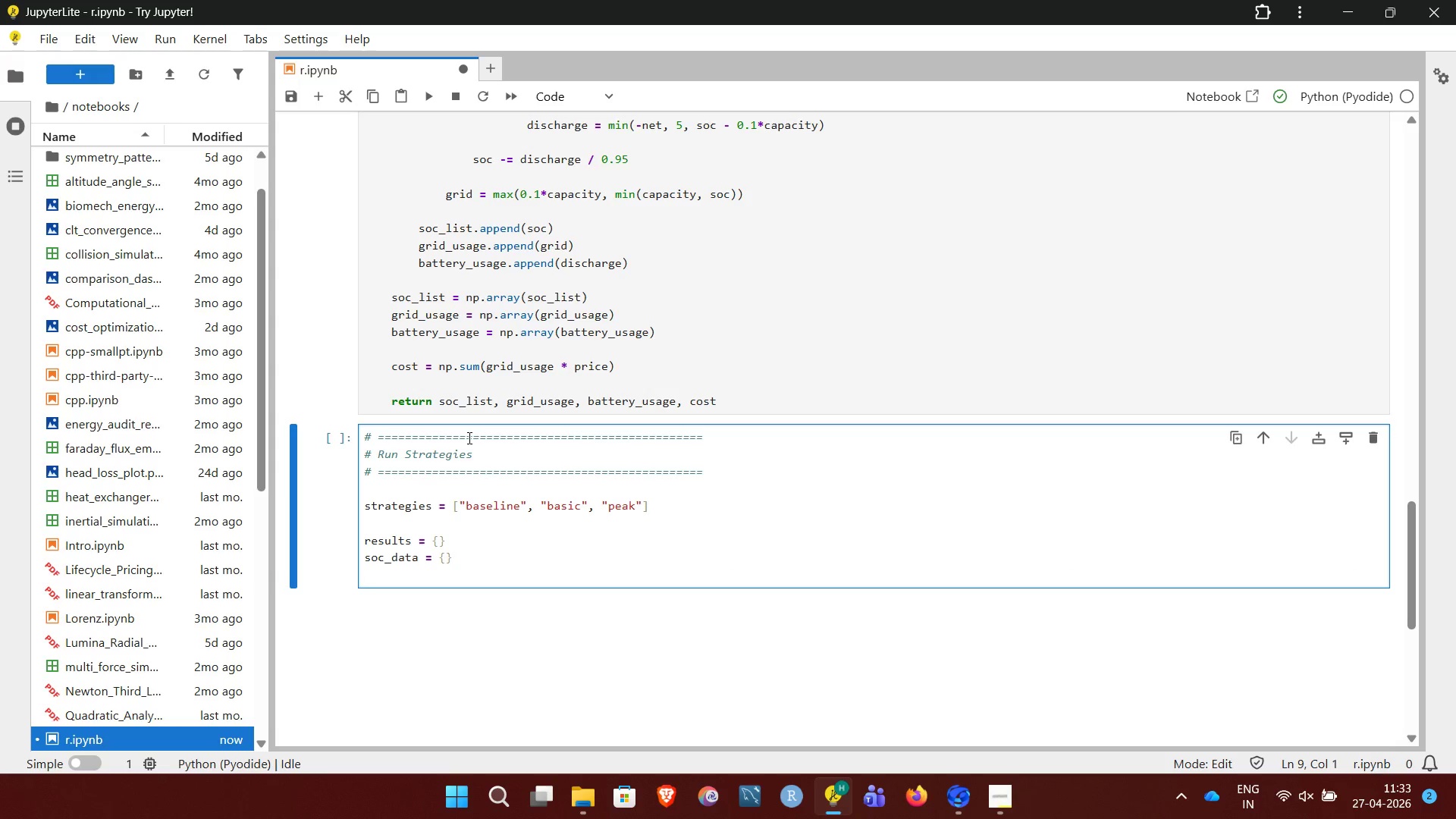 
type(grid_data = {})
 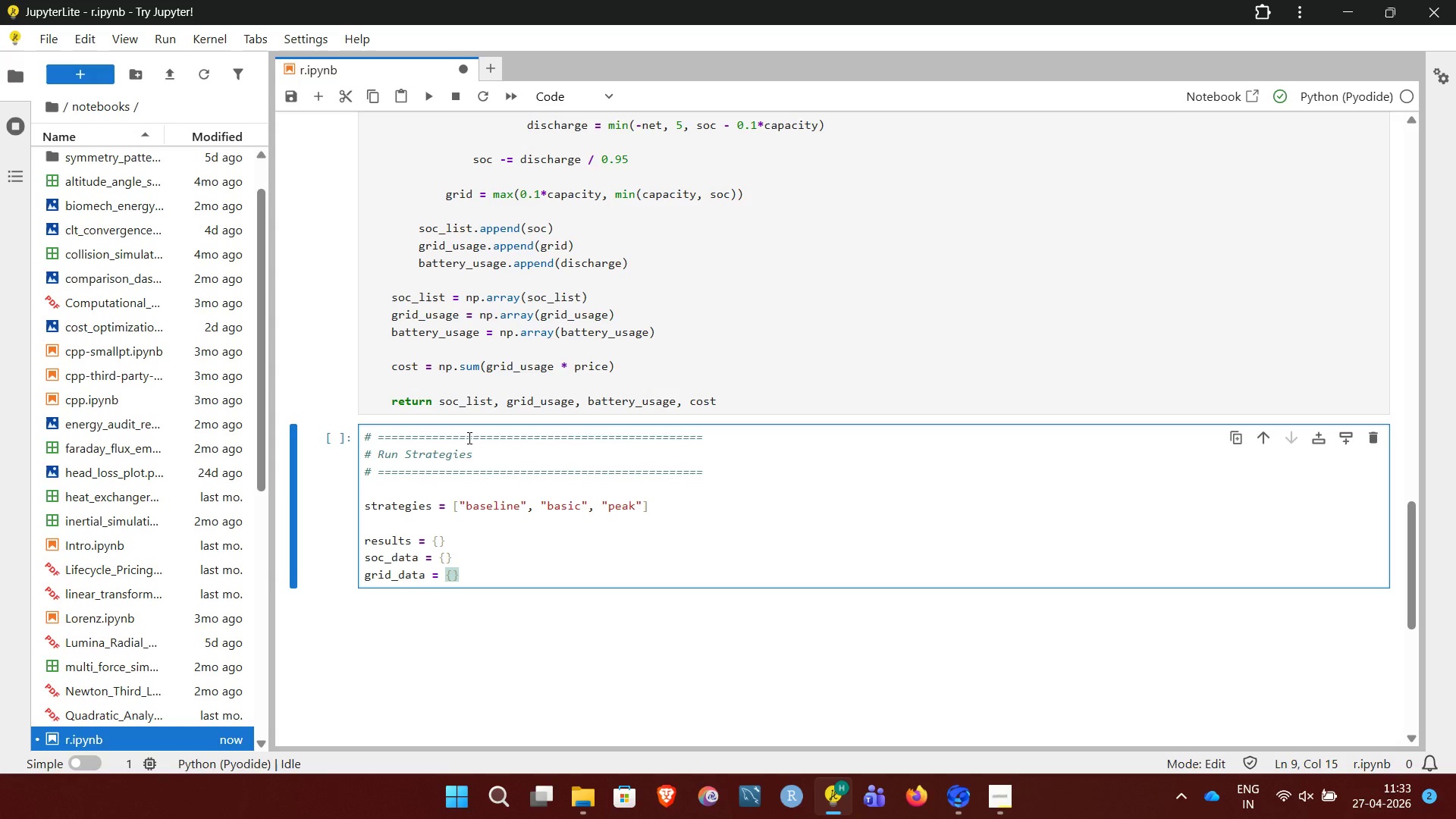 
key(Enter)
 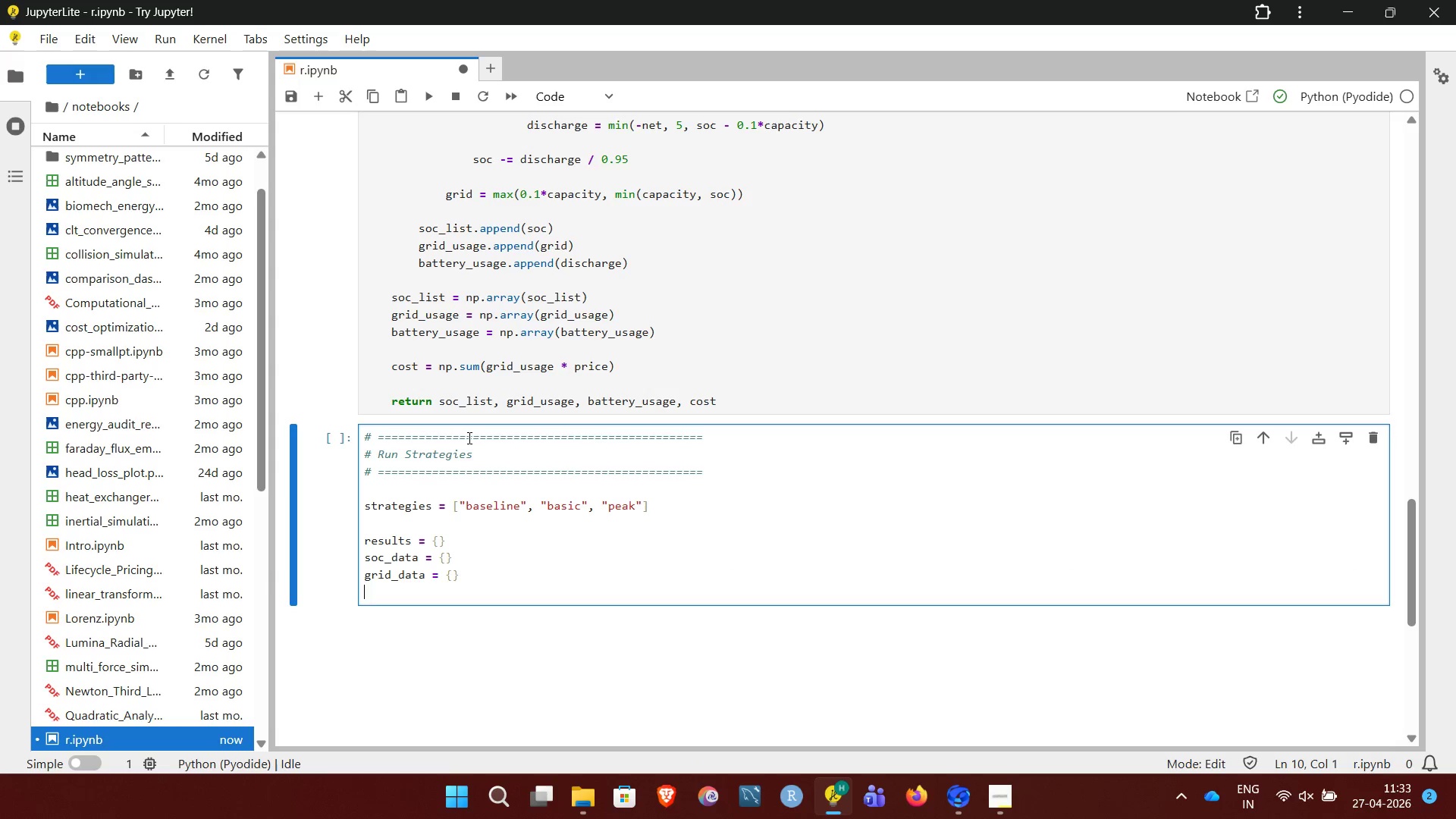 
type(battery_data = {})
 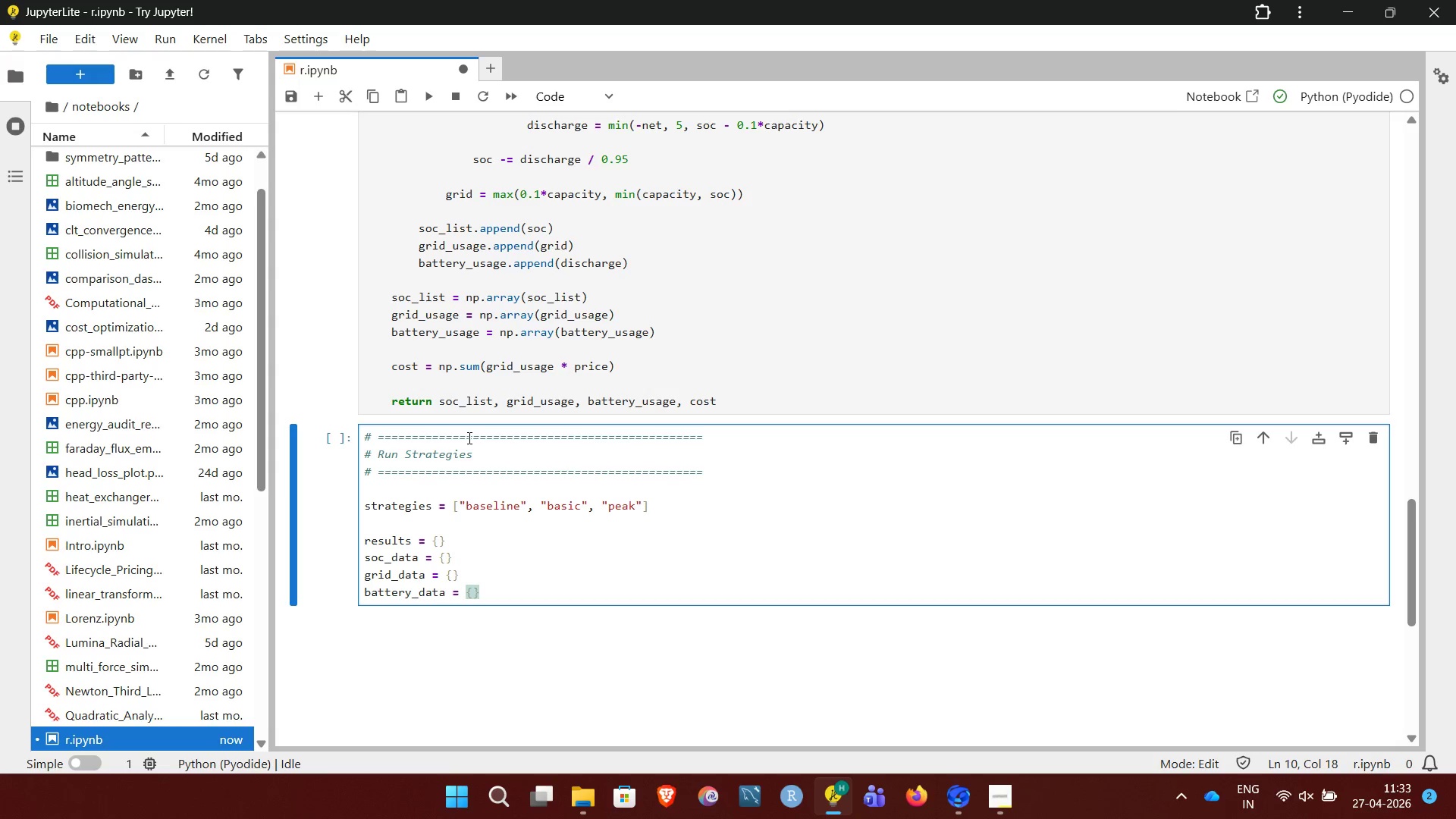 
key(Enter)
 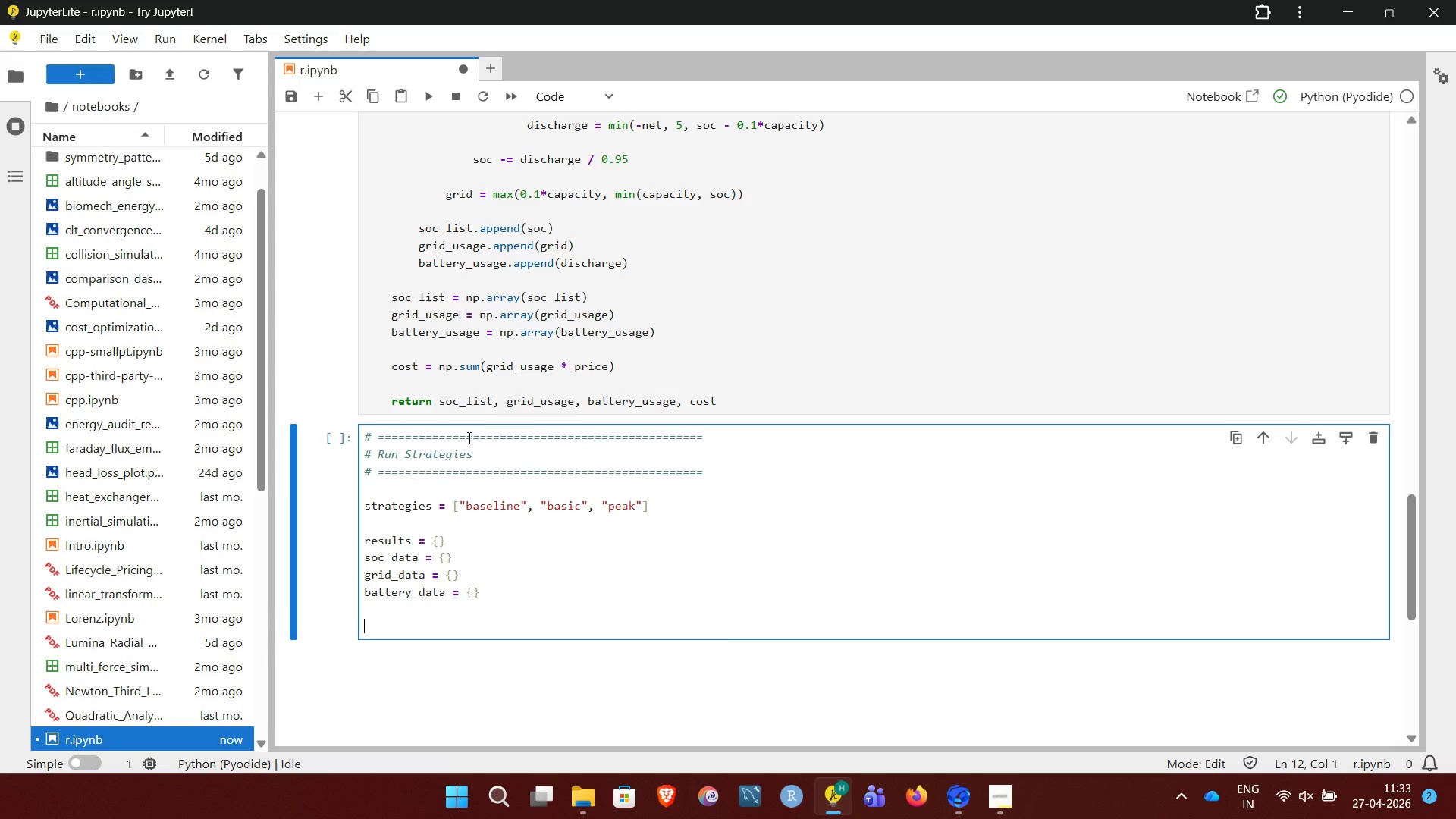 
key(Enter)
 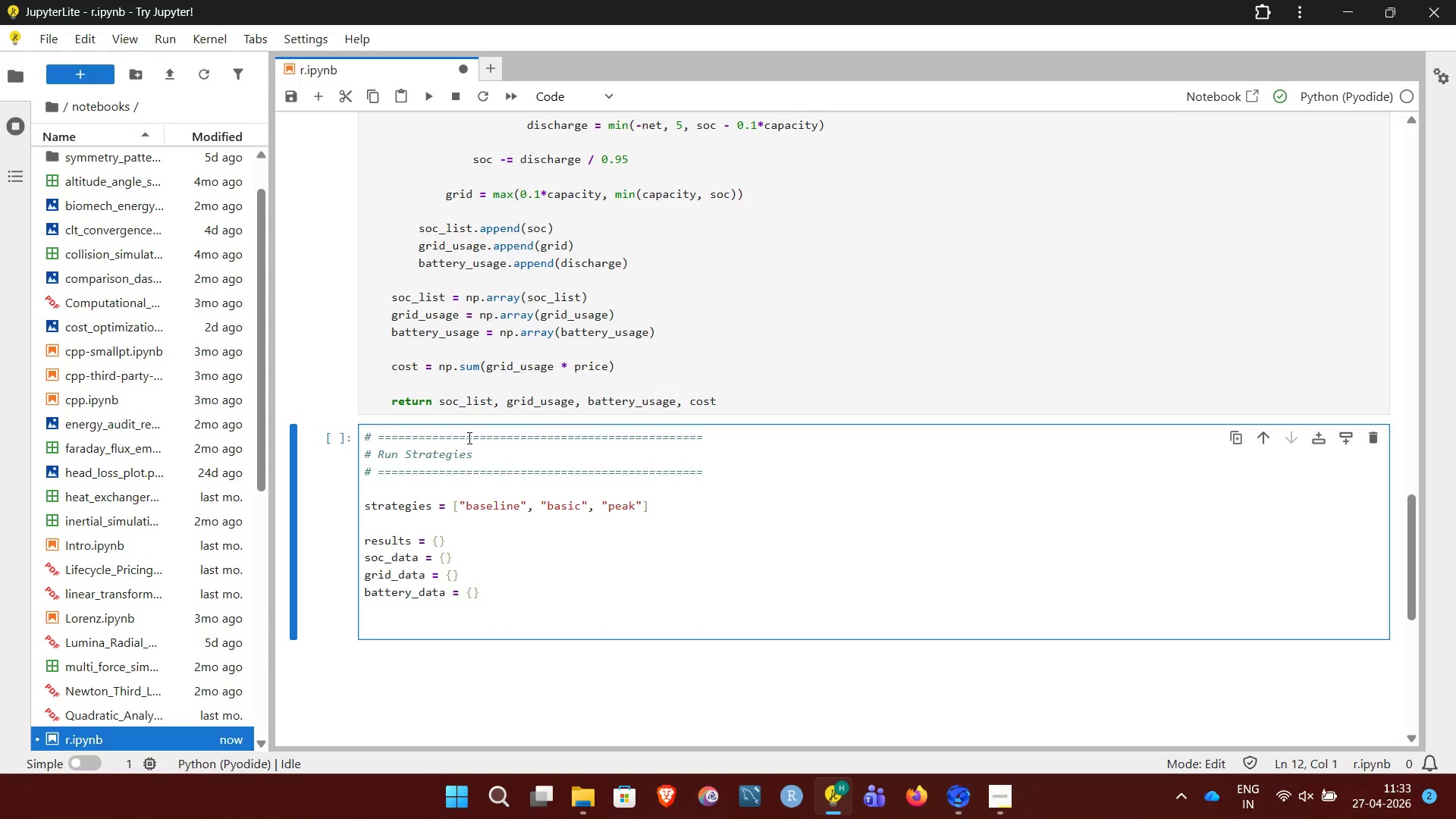 
type(for s in strategies:)
 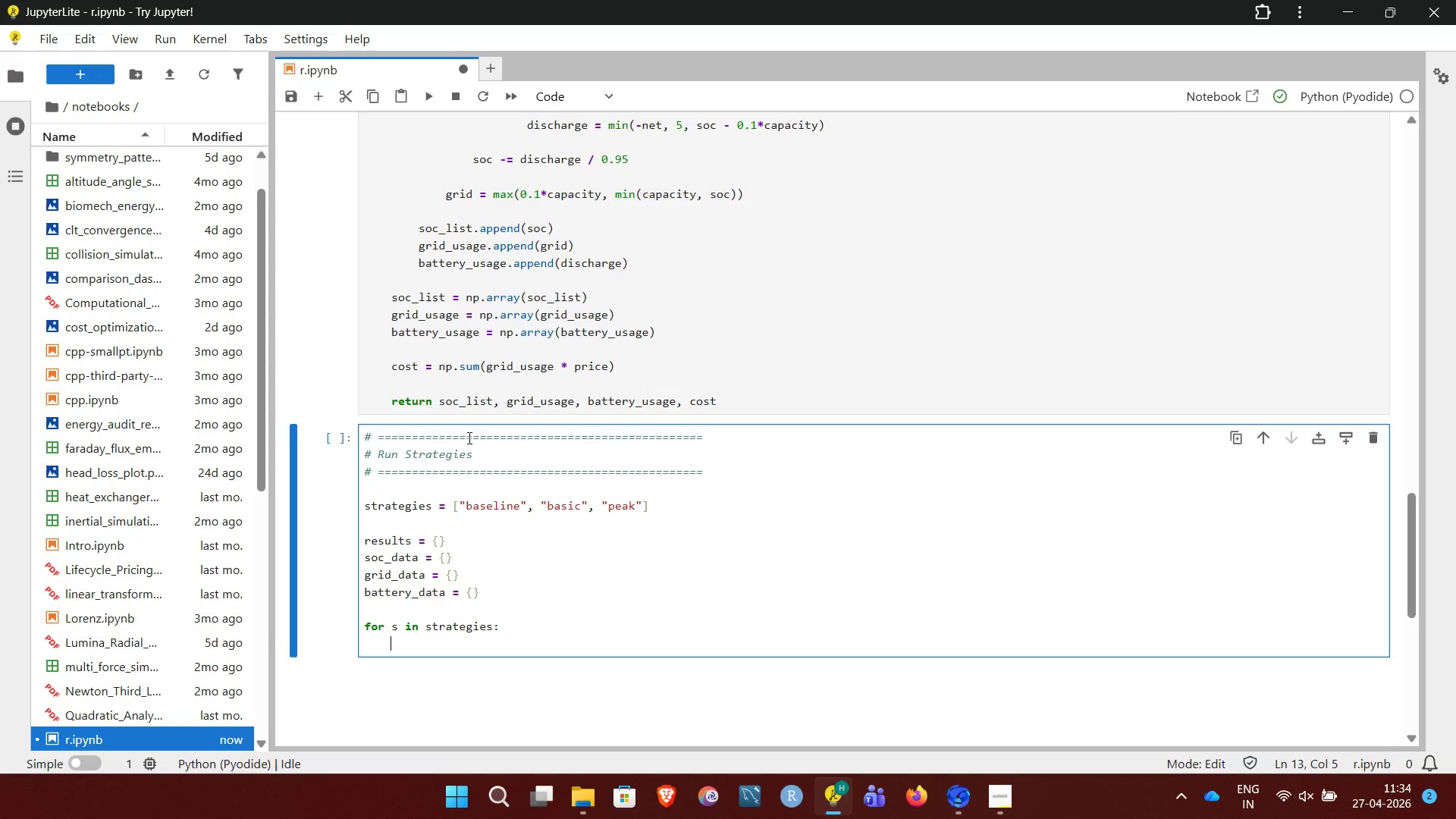 
 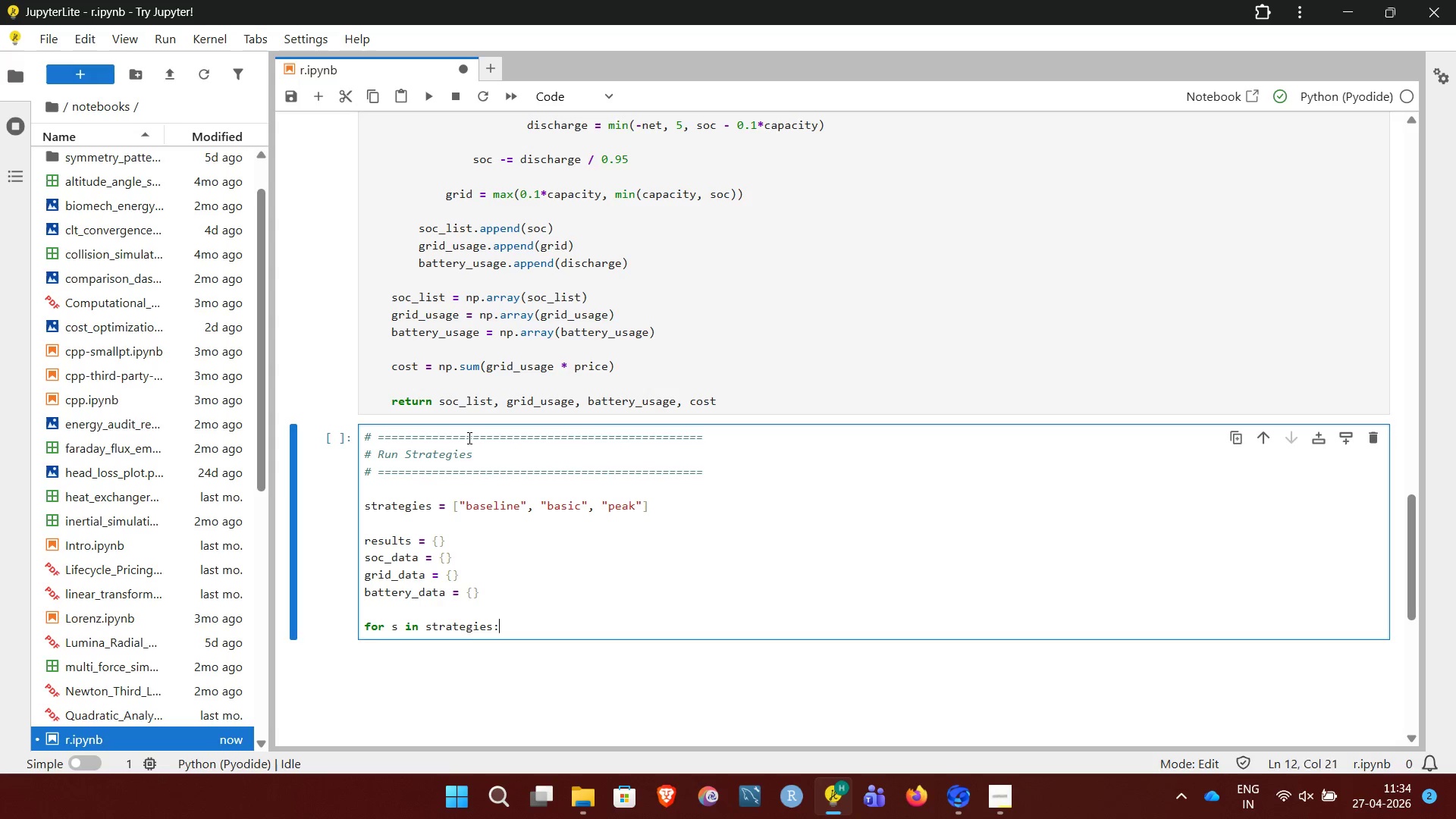 
key(Enter)
 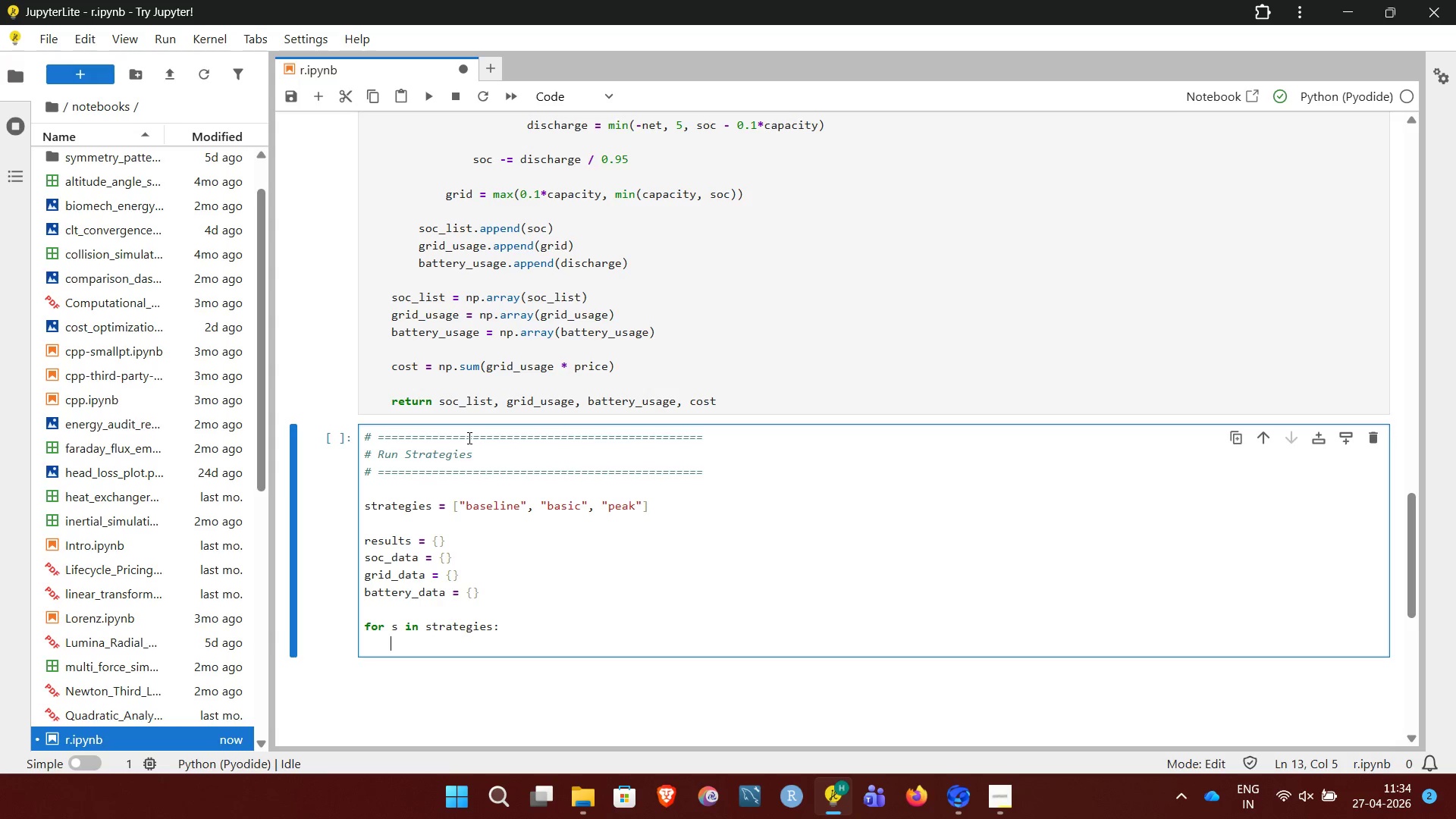 
type(soc, grid, battery, cost = simulate(s))
 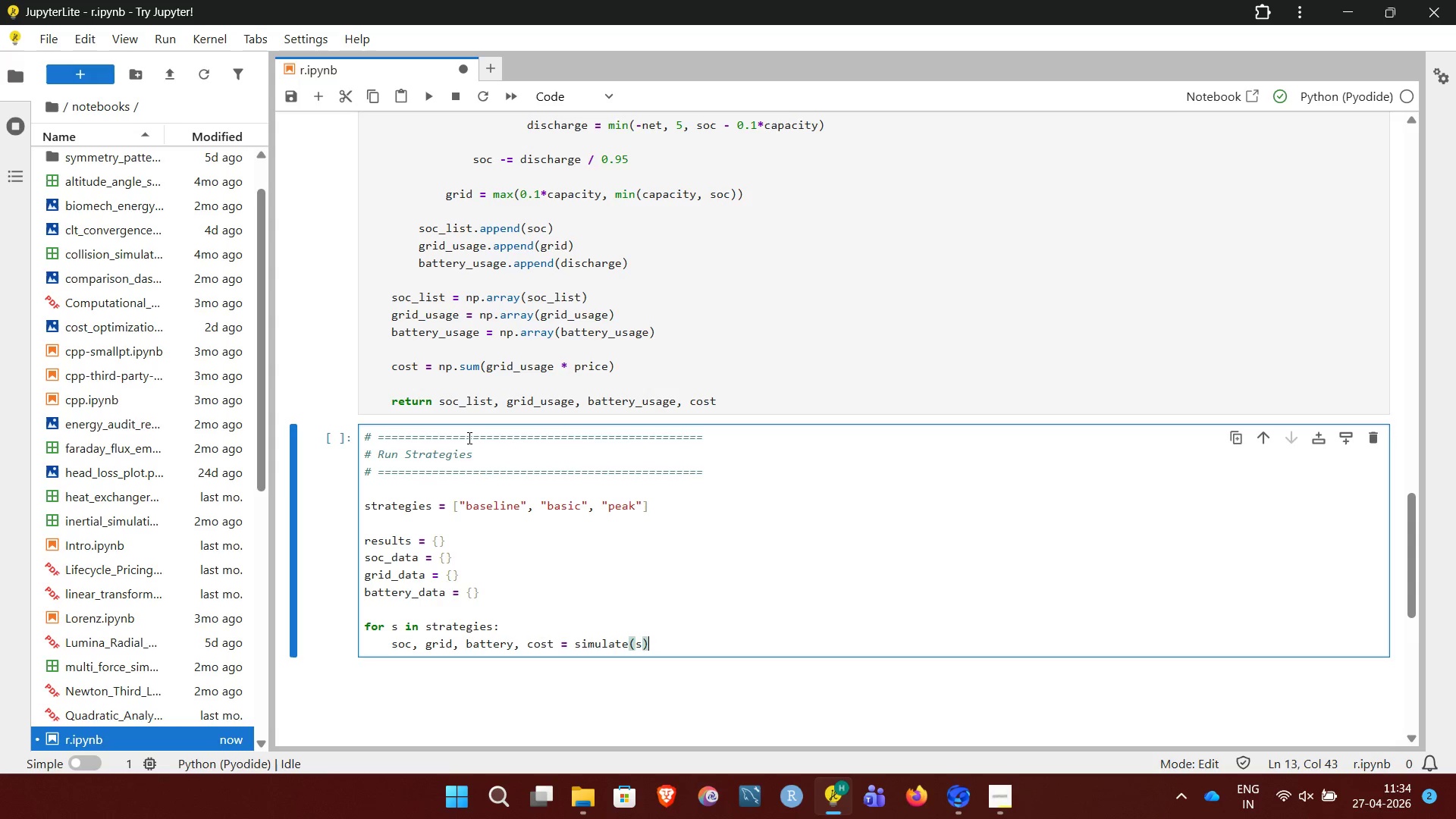 
key(Enter)
 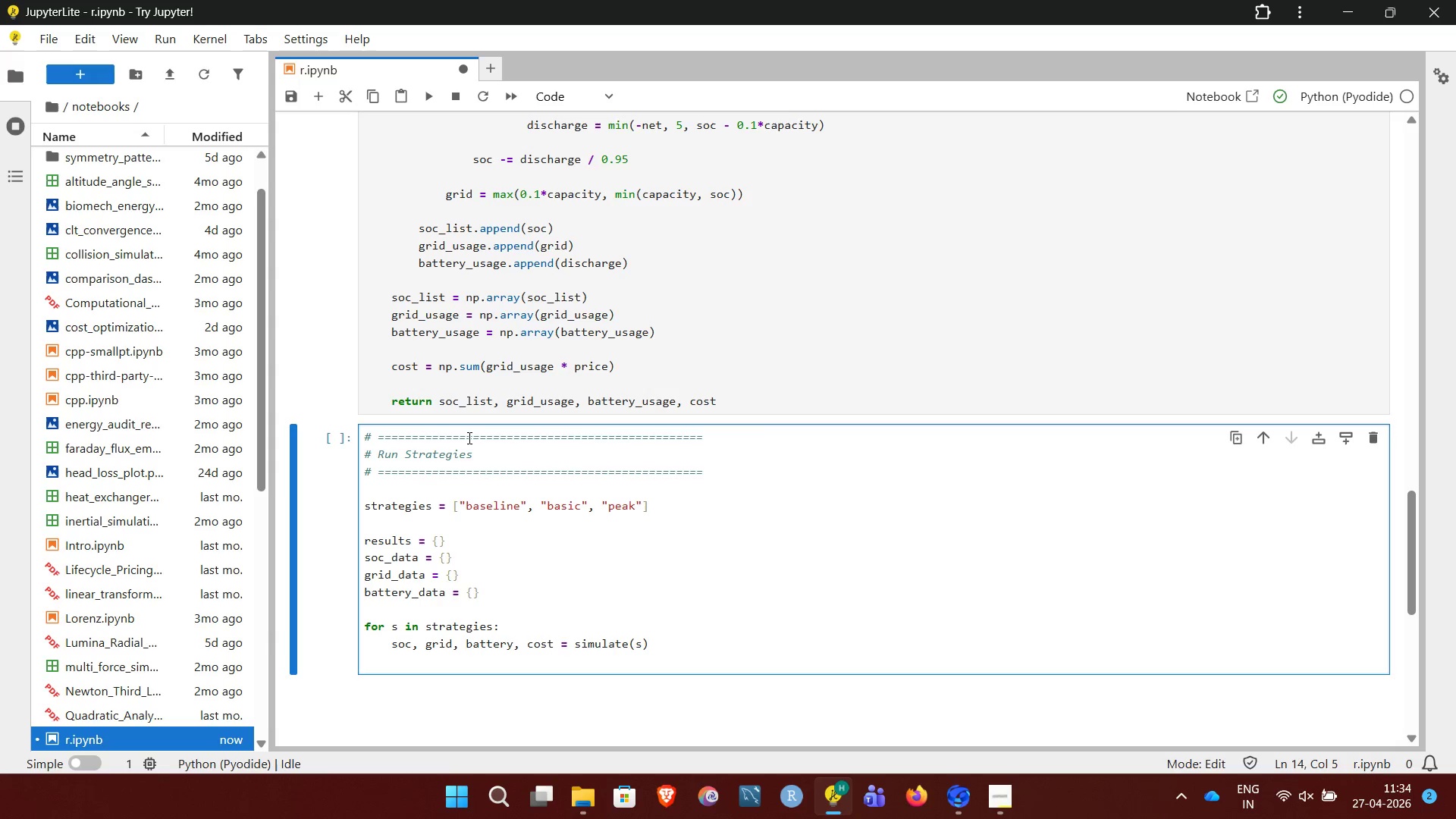 
type(soc_data[s] = soc)
 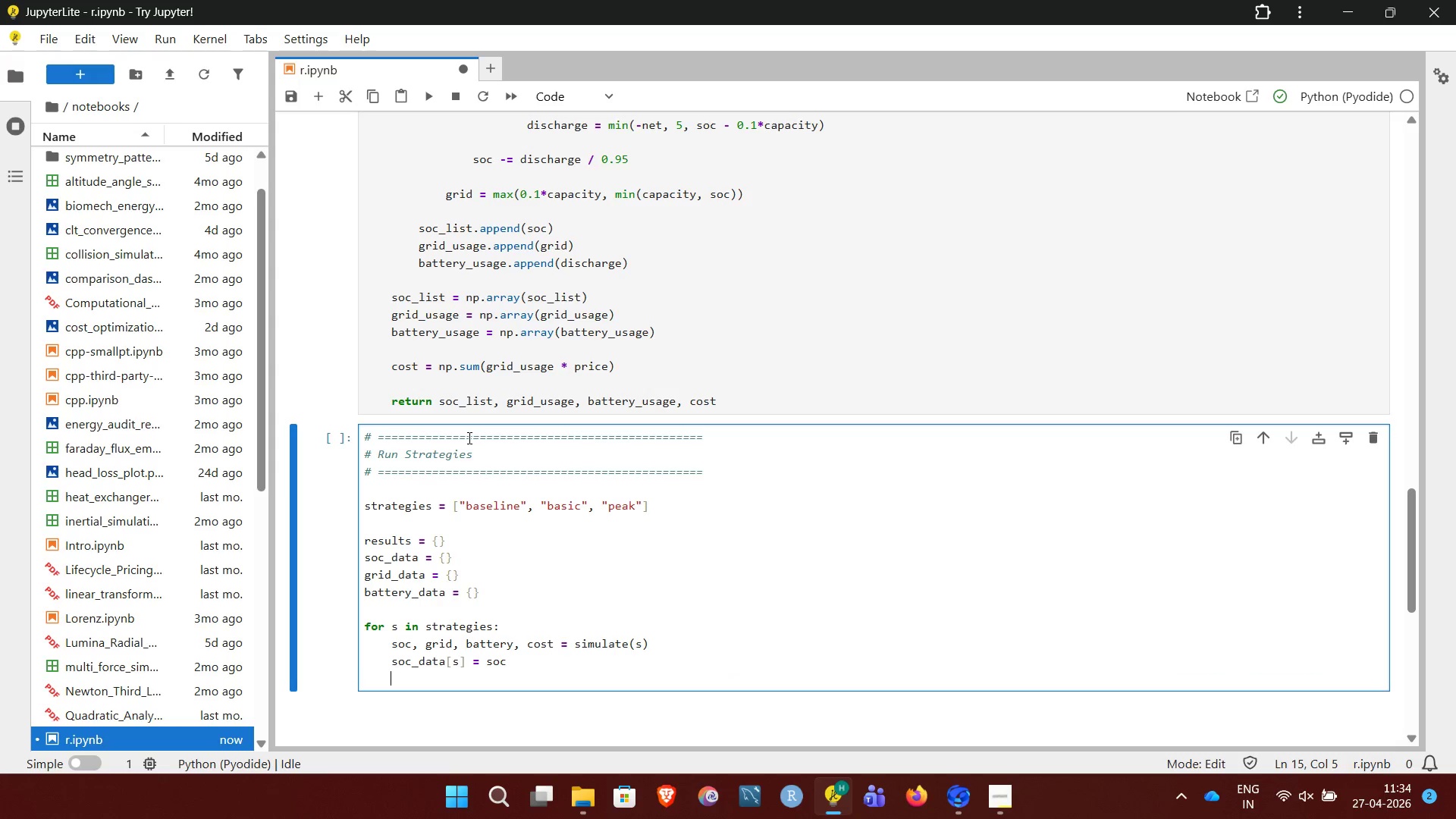 
 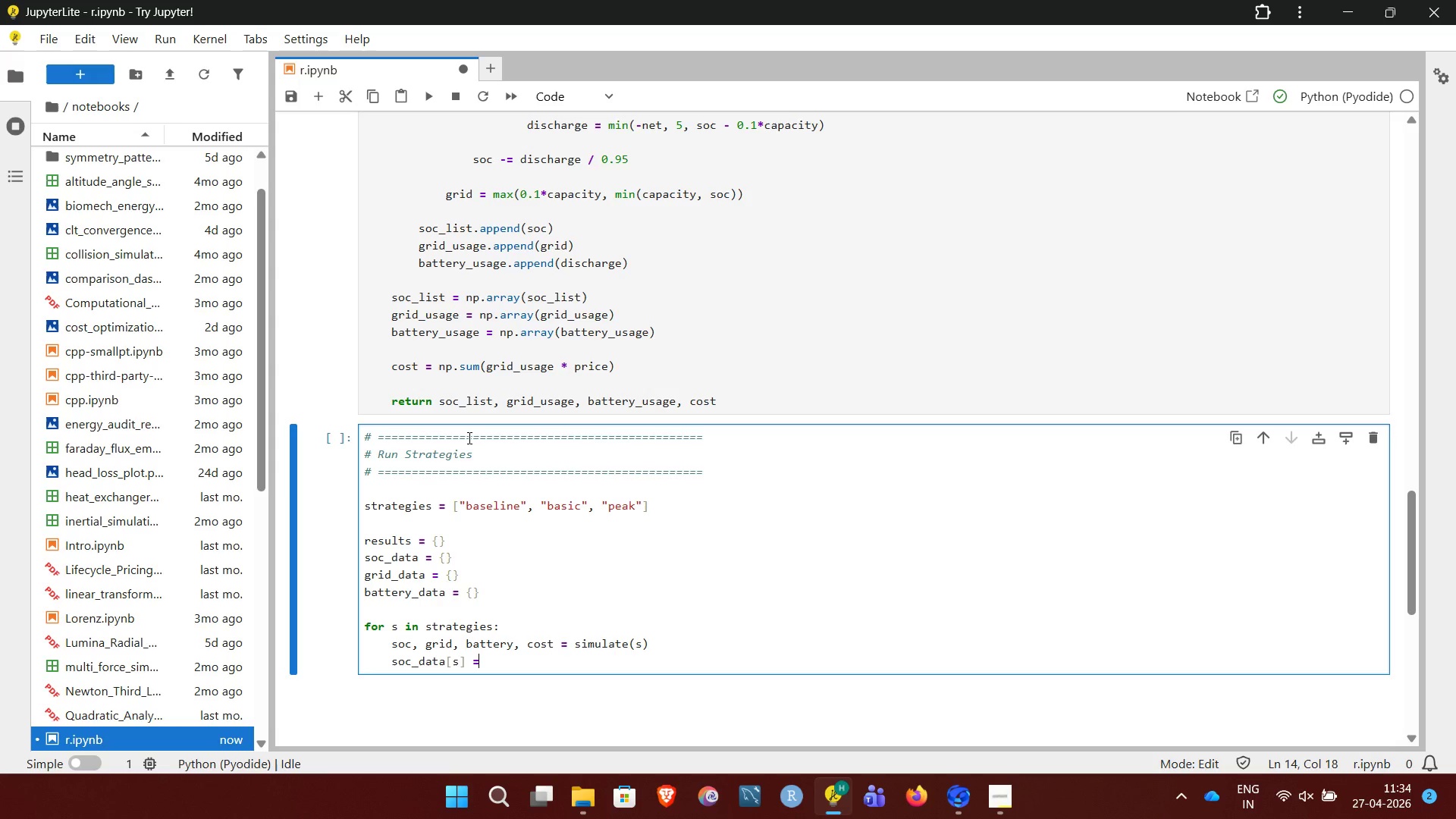 
key(Enter)
 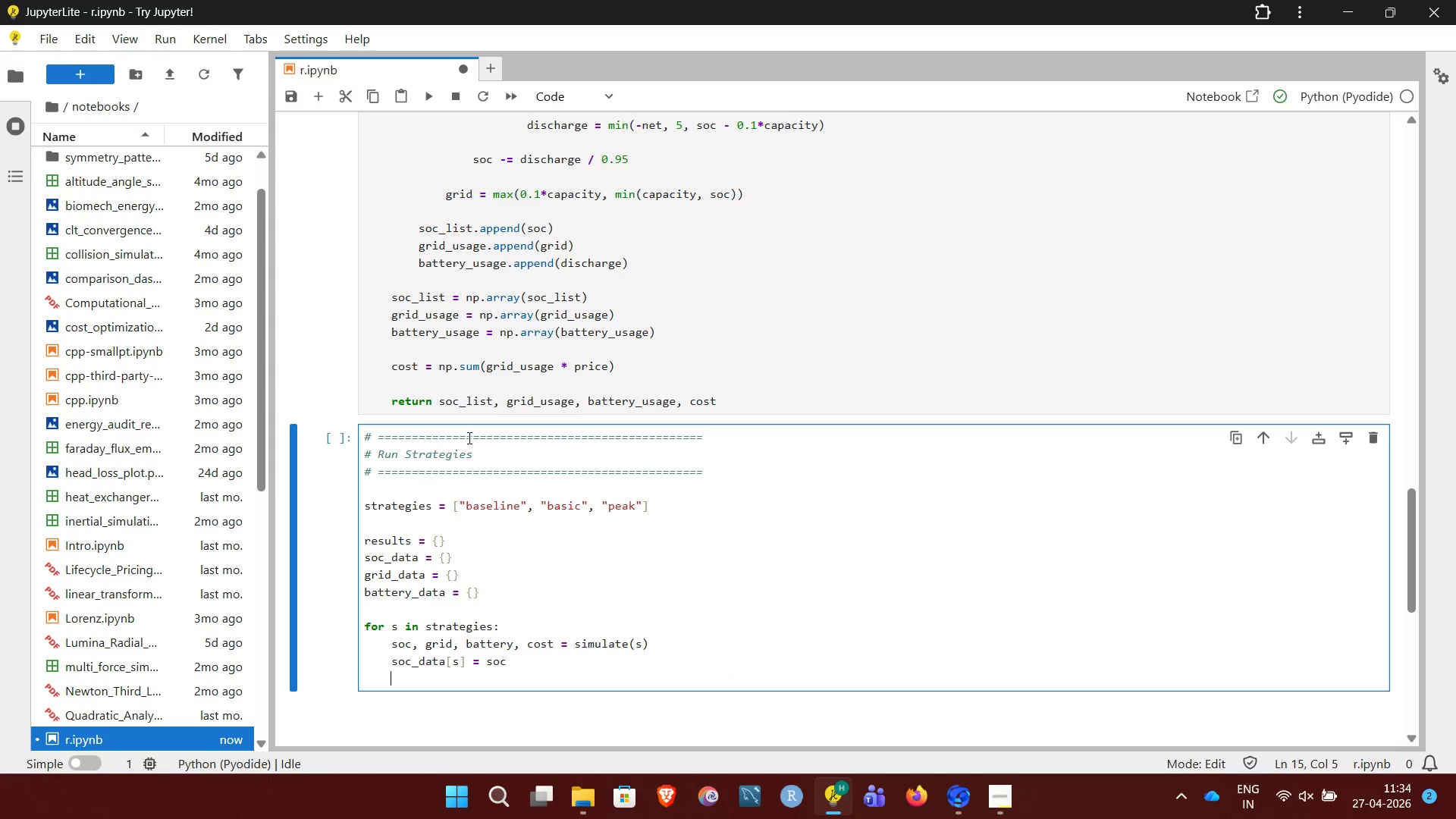 
type(grid_data[s] = grid)
 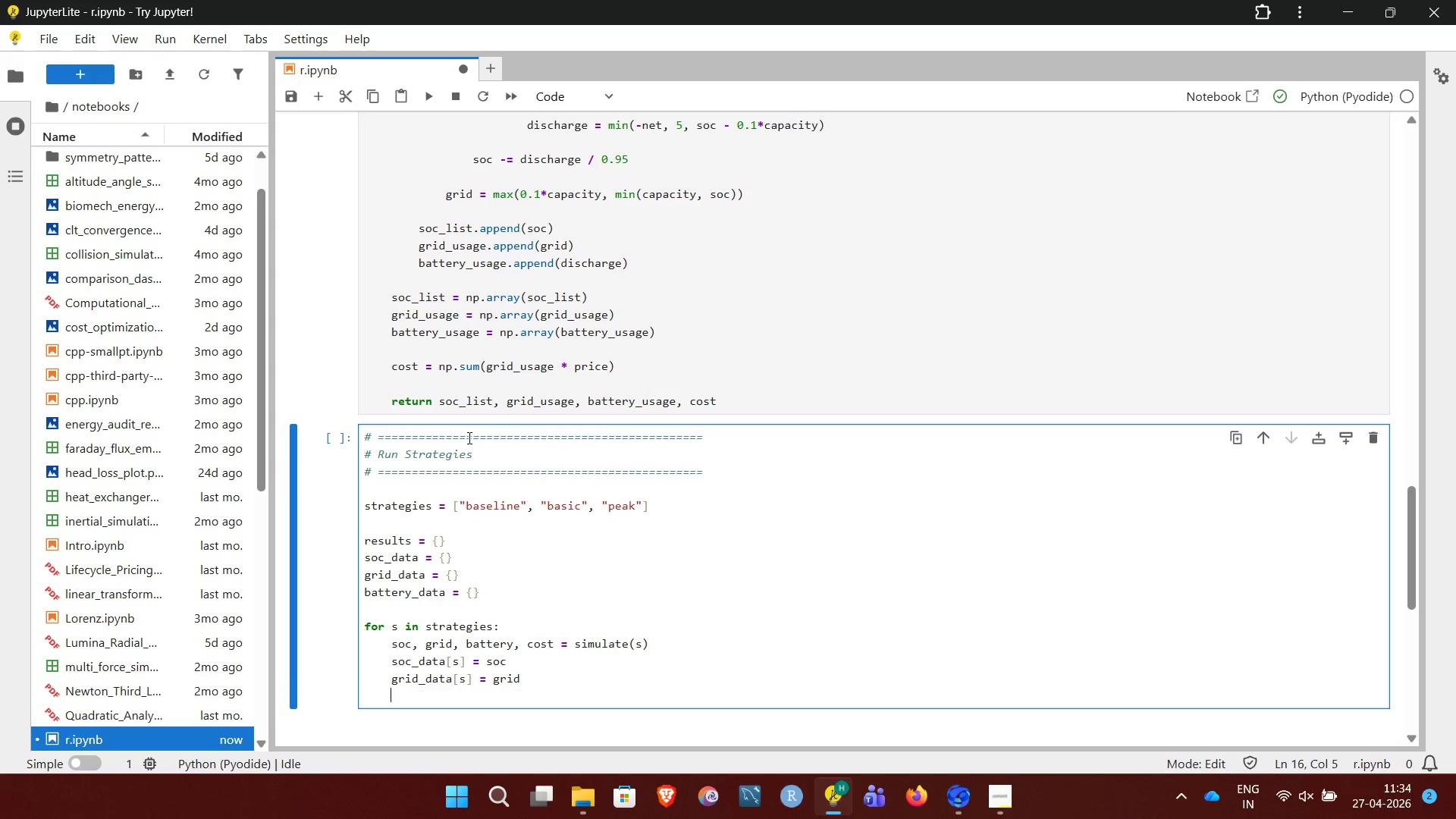 
key(Enter)
 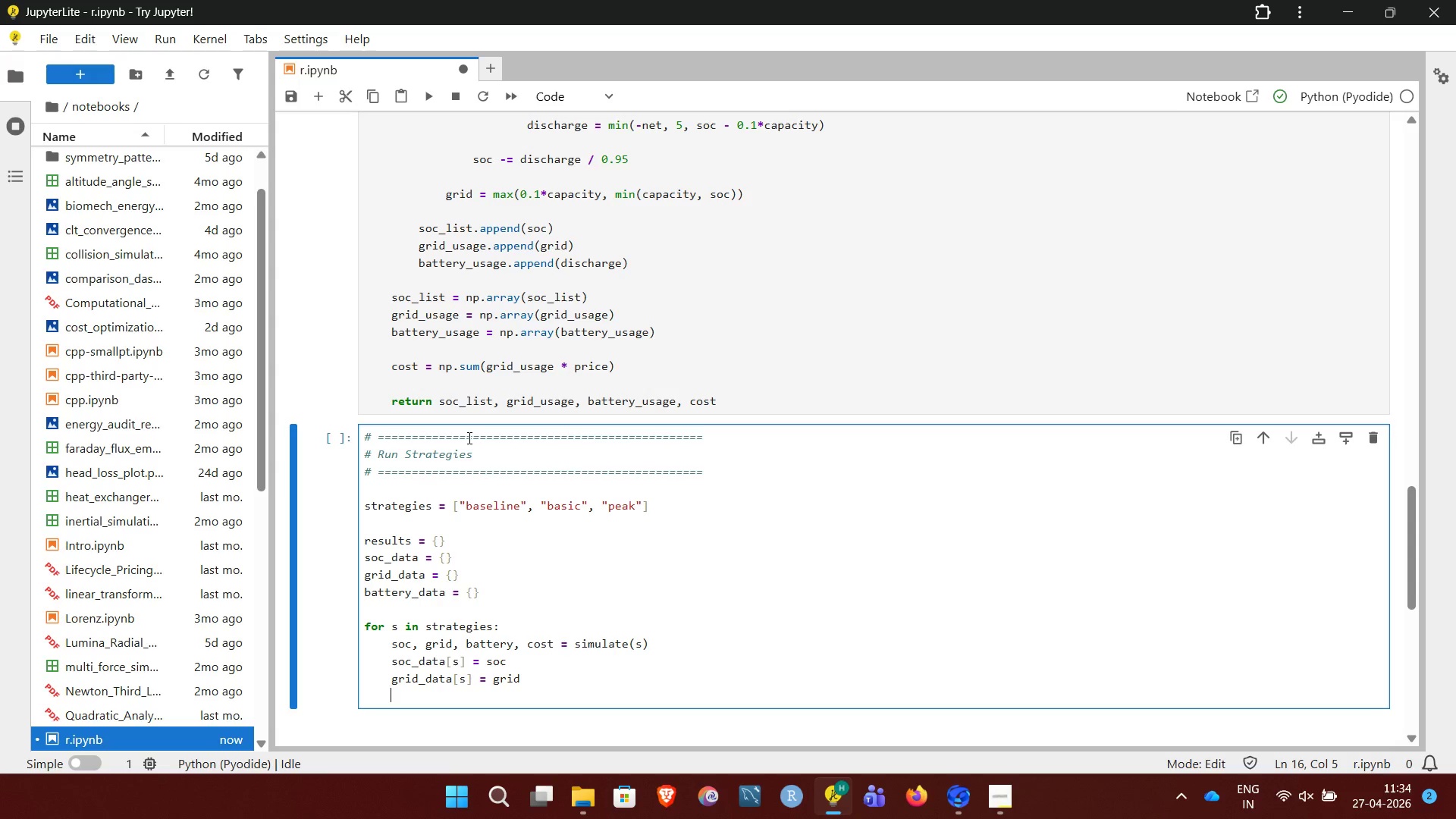 
type(battery_data[s] = battery)
 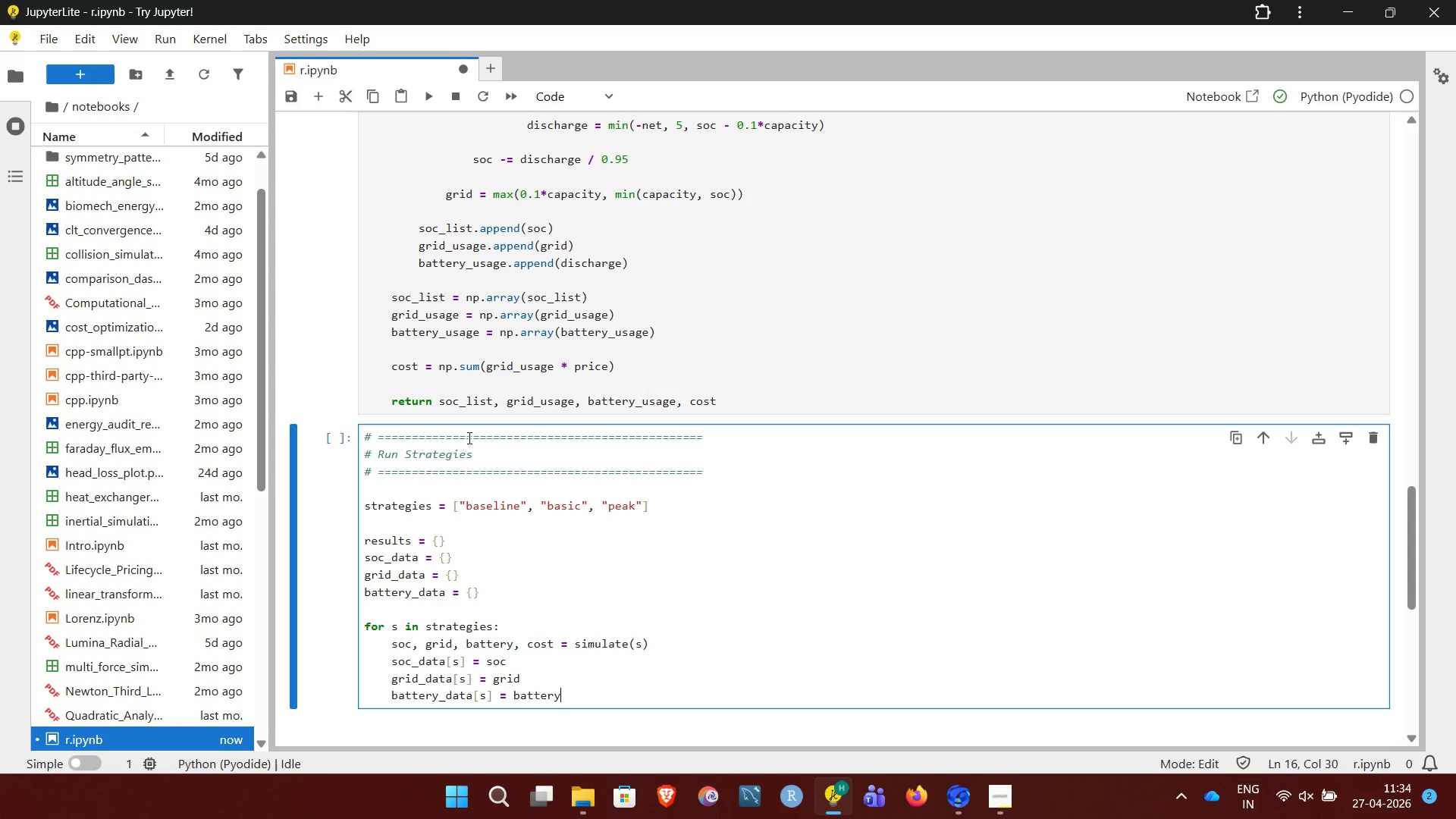 
key(Enter)
 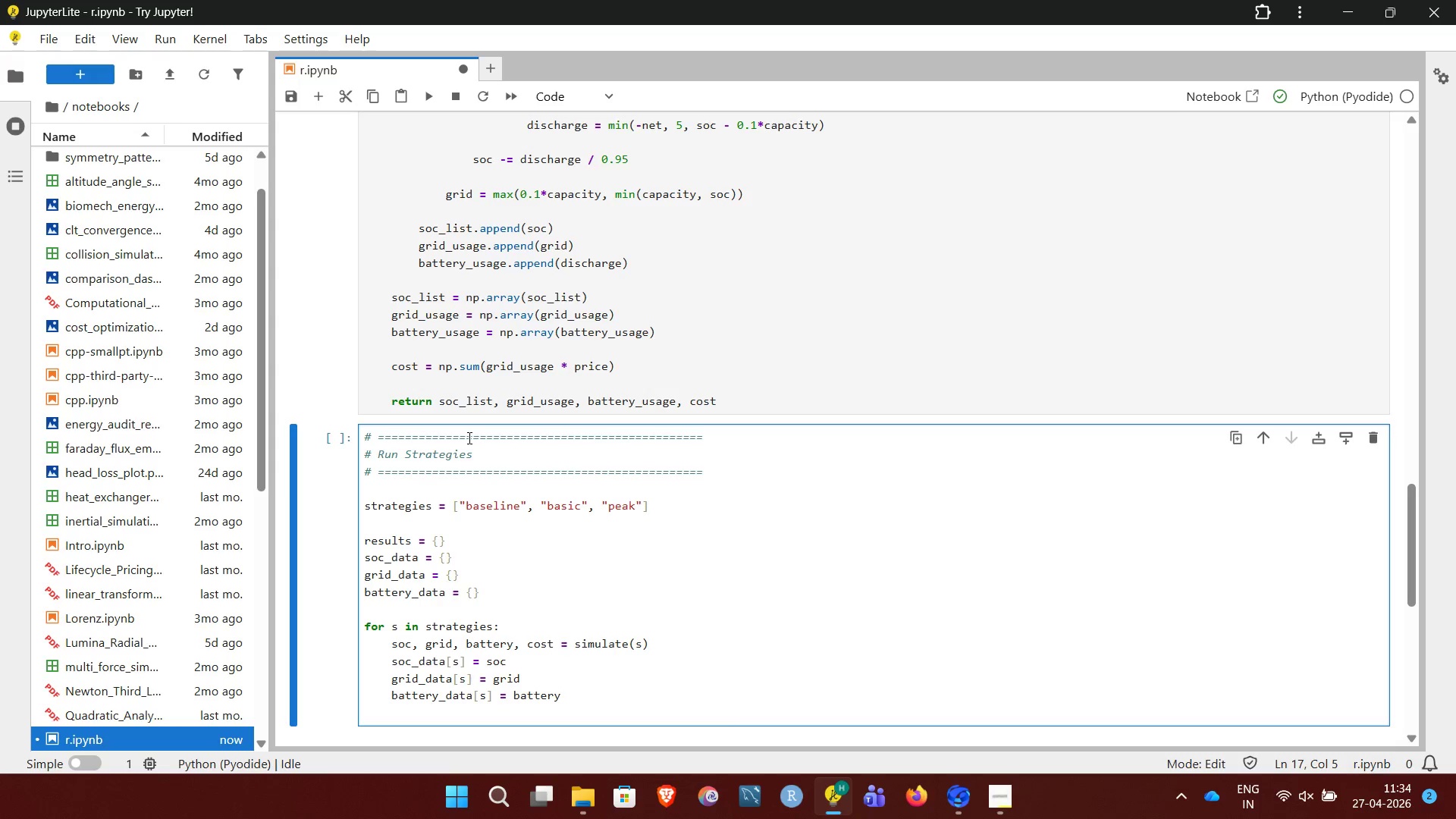 
type(results[s] = cost)
 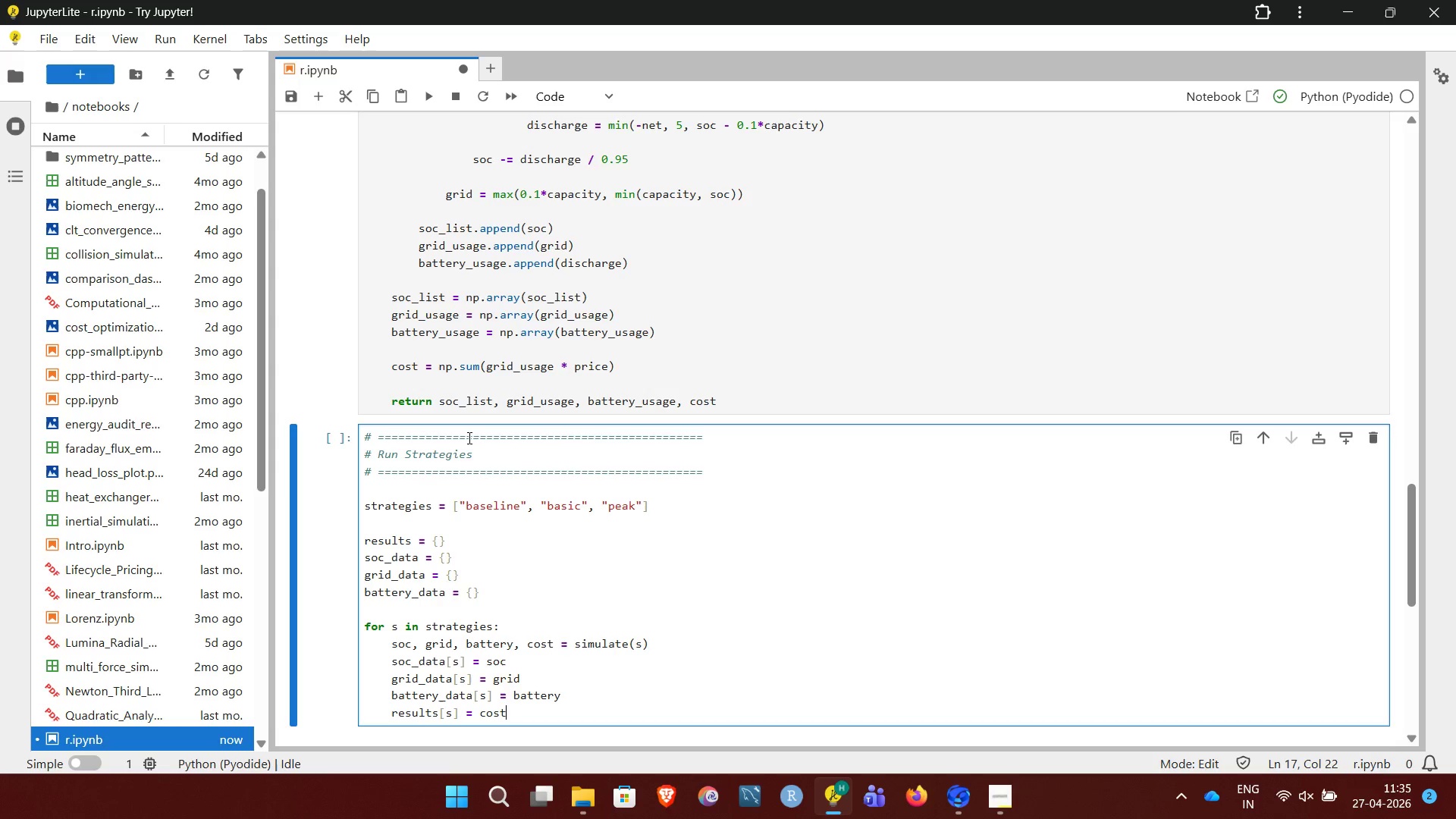 
key(Shift+Enter)
 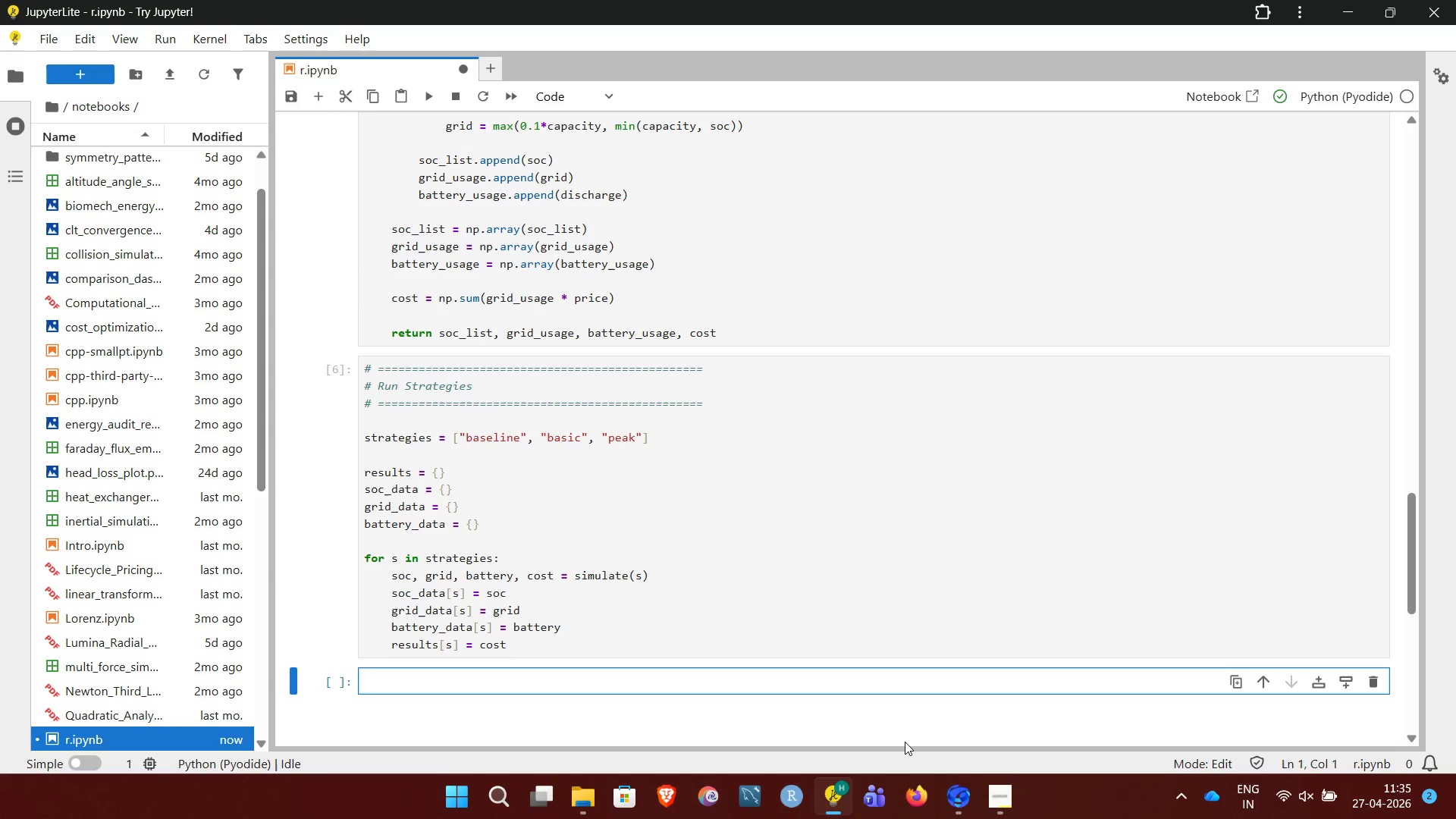 
left_click([1009, 794])